 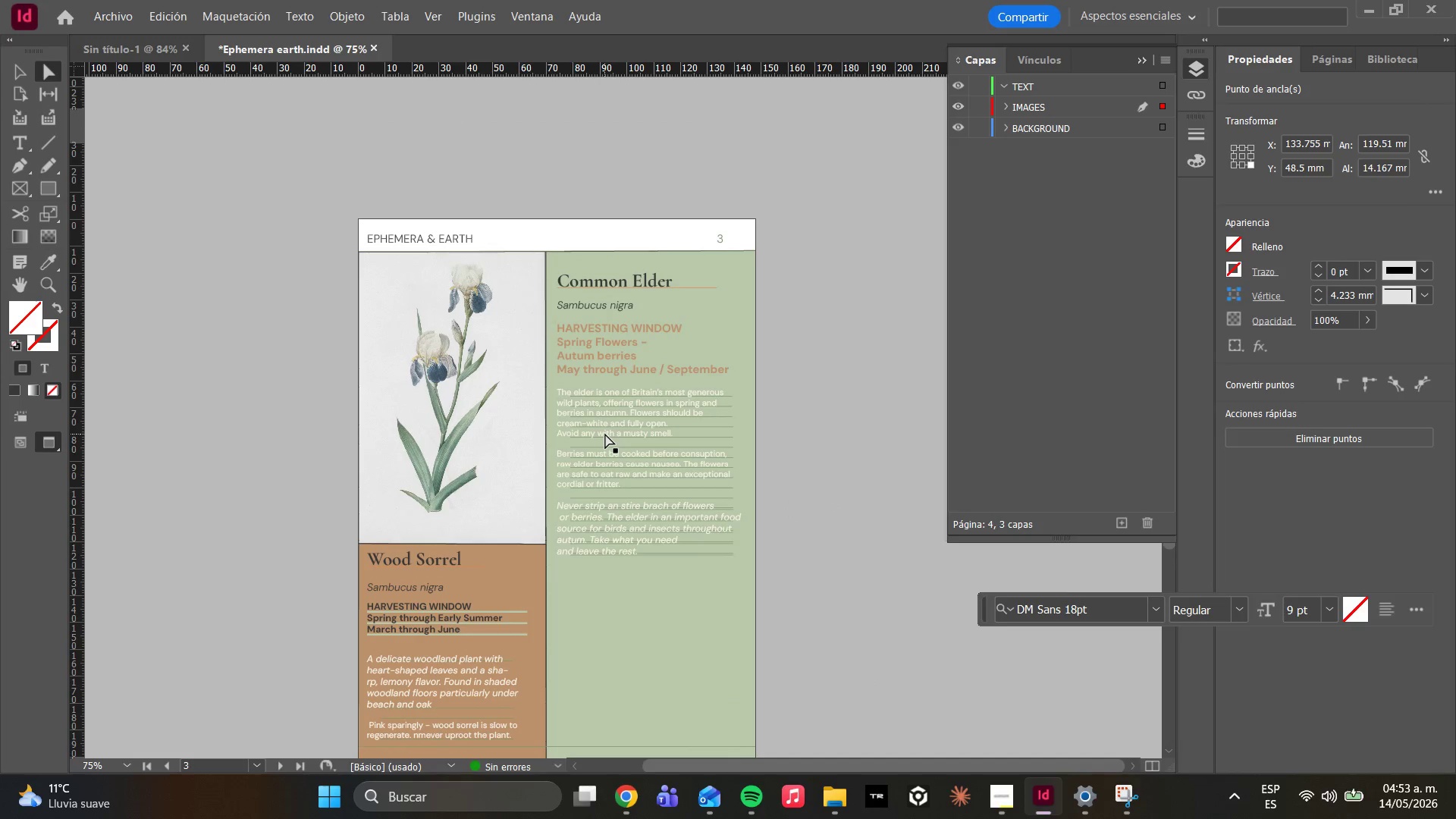 
scroll: coordinate [605, 434], scroll_direction: down, amount: 2.0
 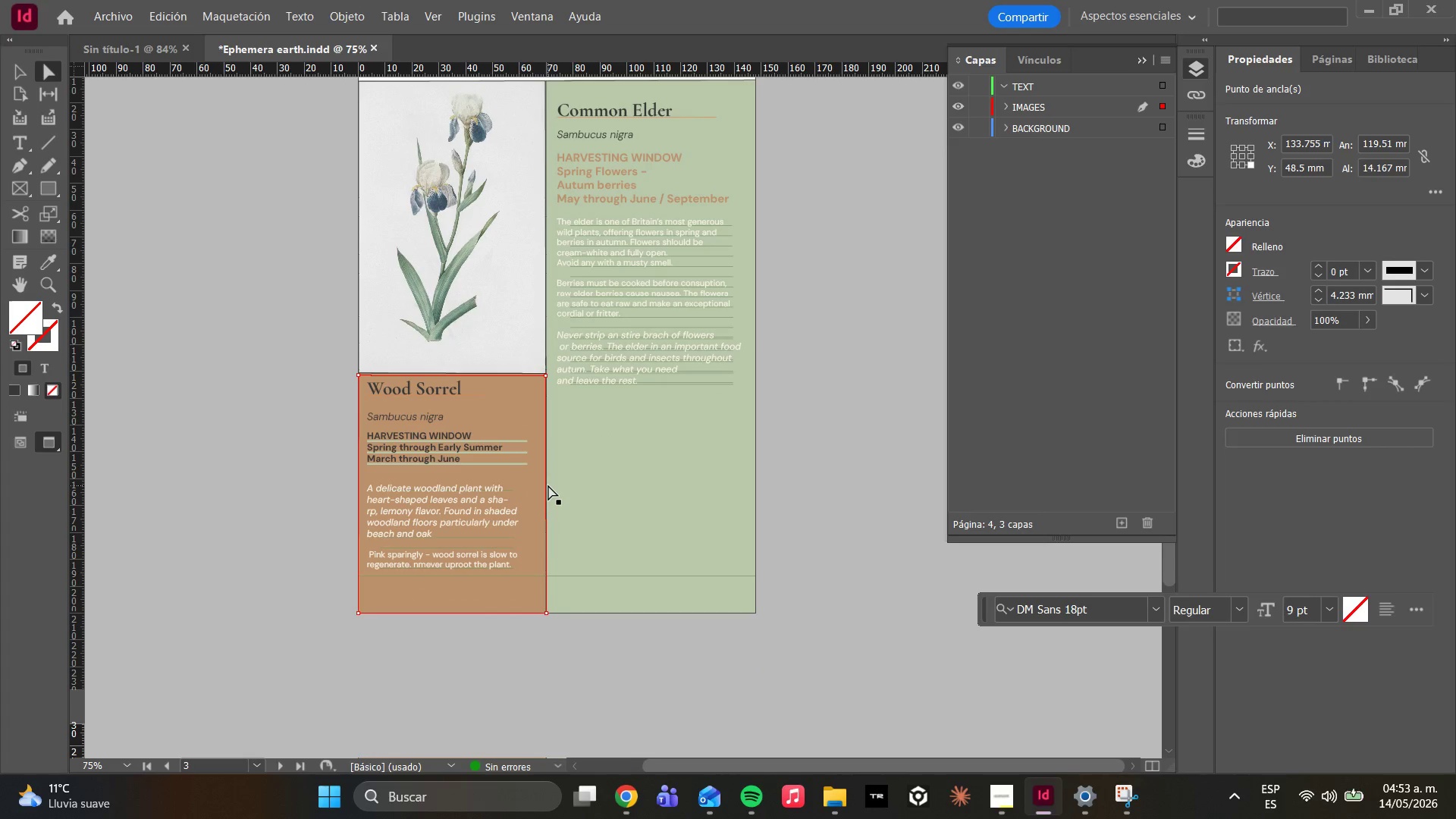 
wait(8.71)
 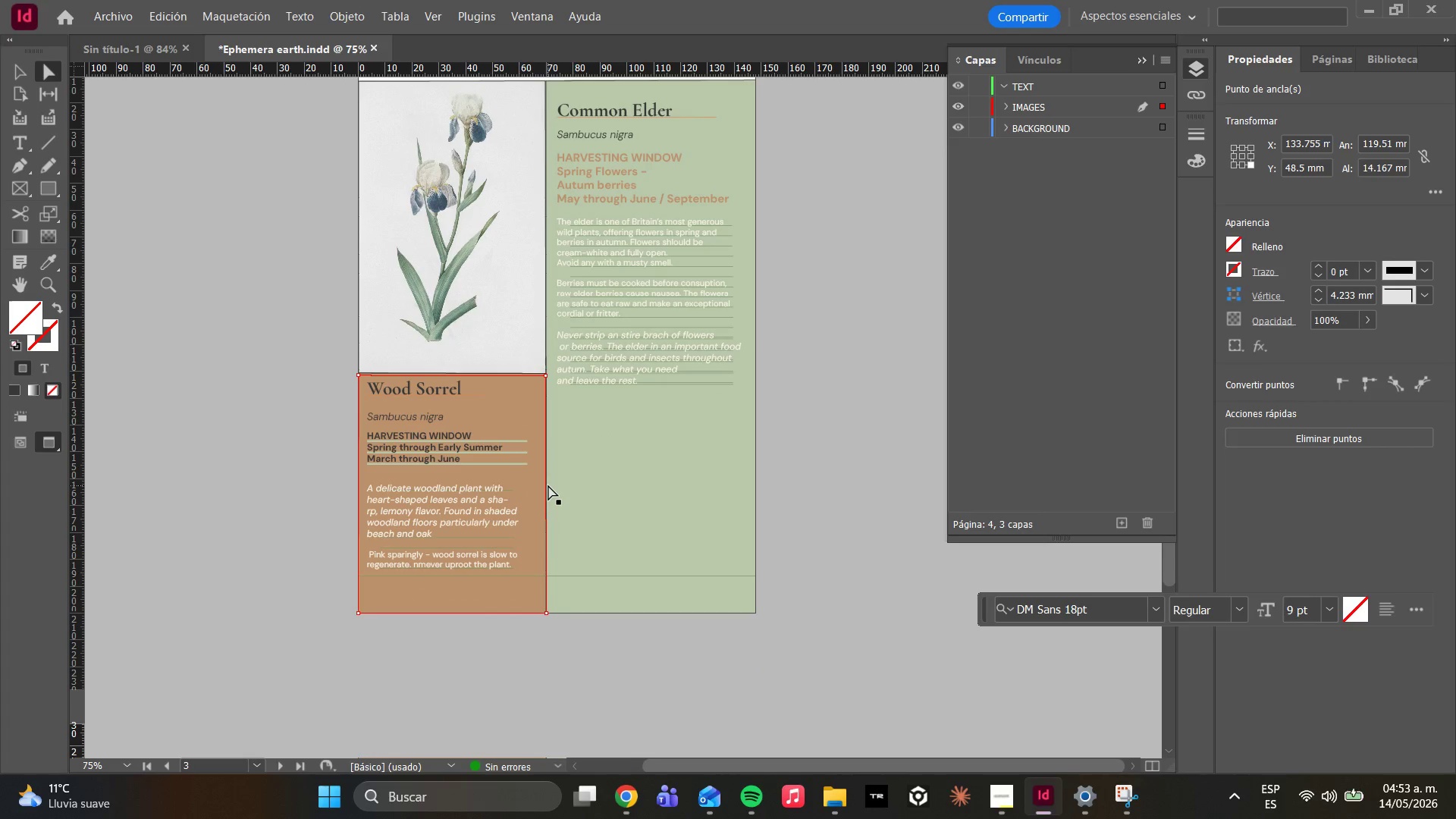 
left_click([177, 403])
 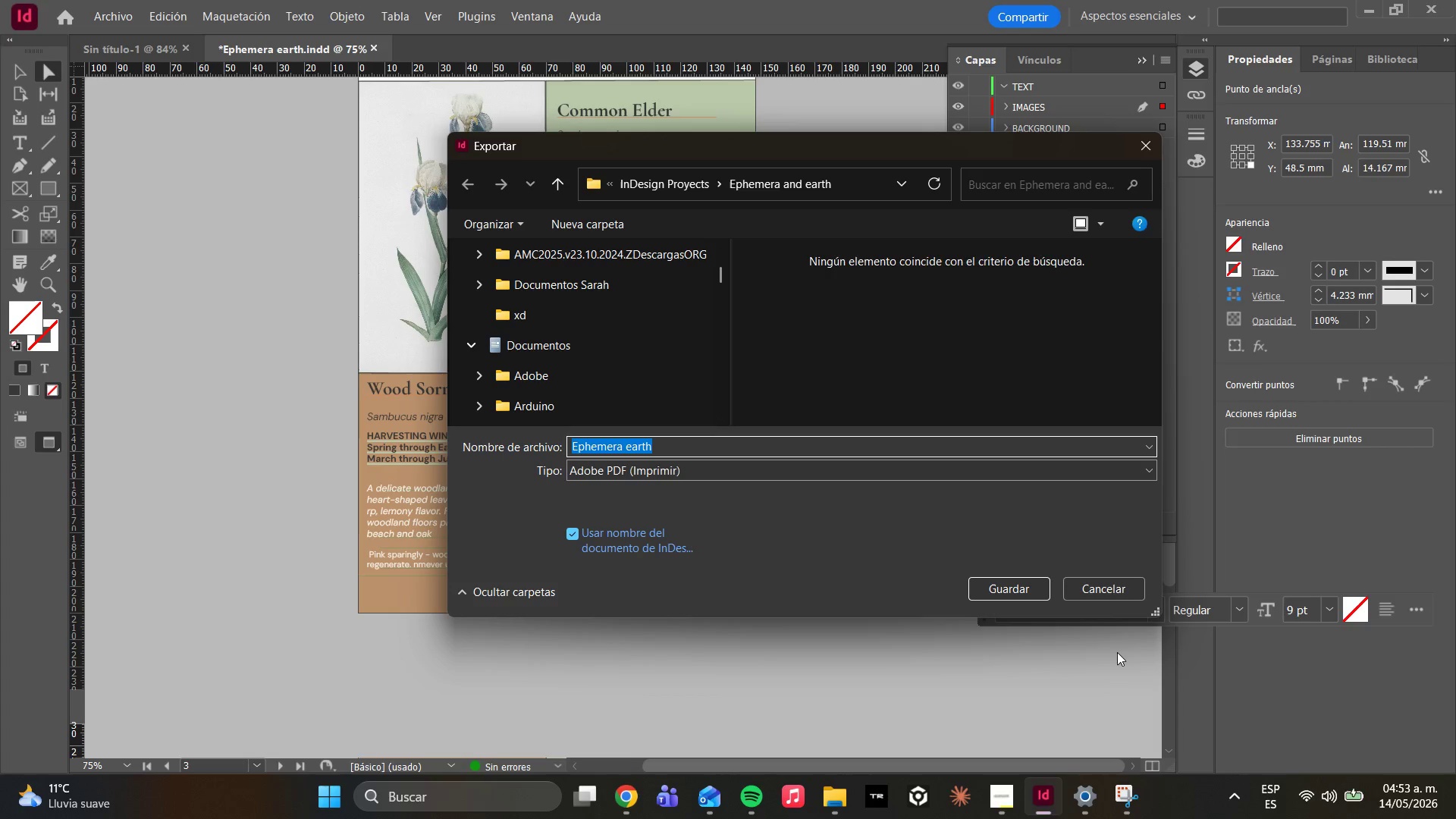 
wait(6.58)
 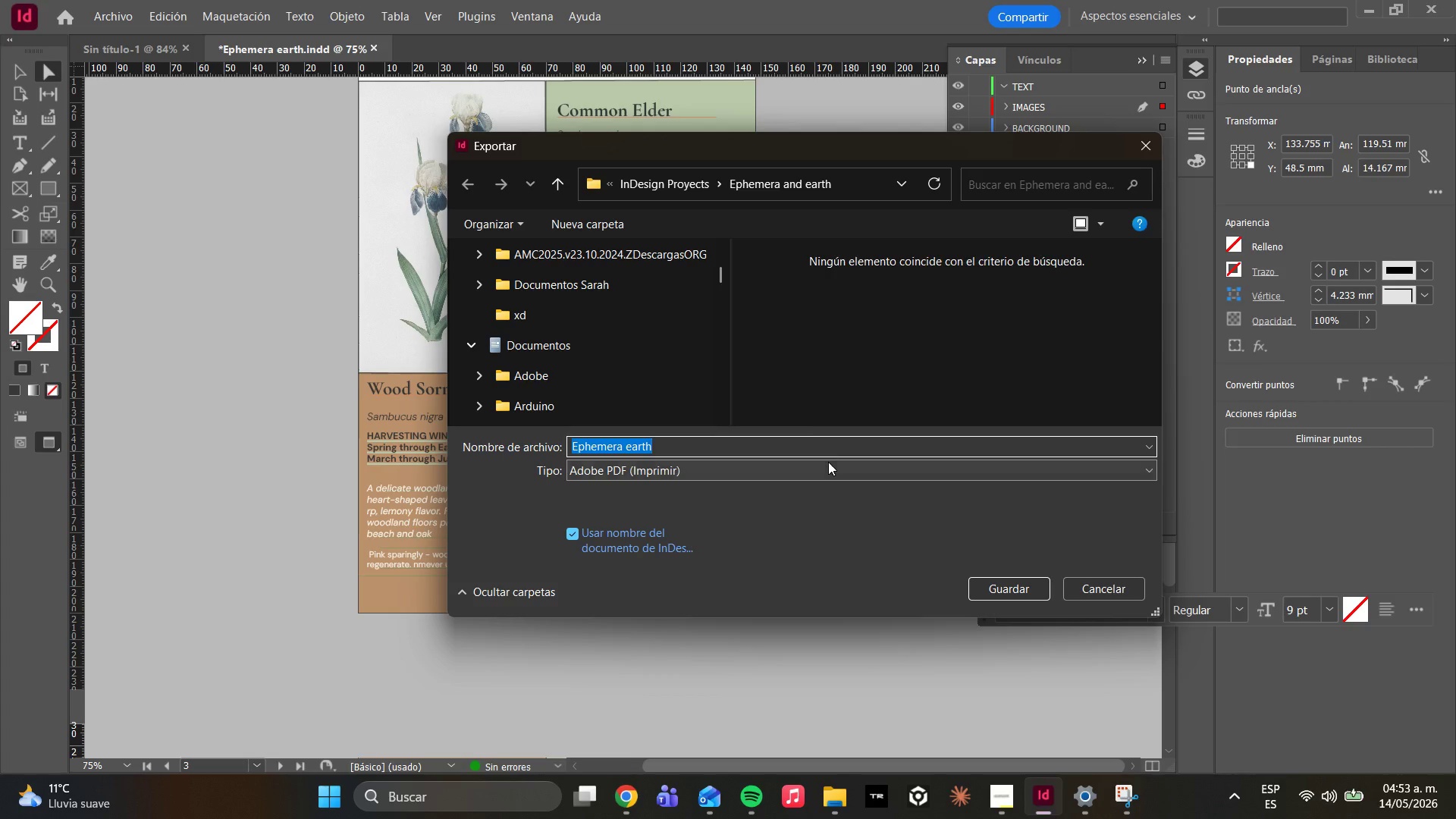 
left_click([981, 589])
 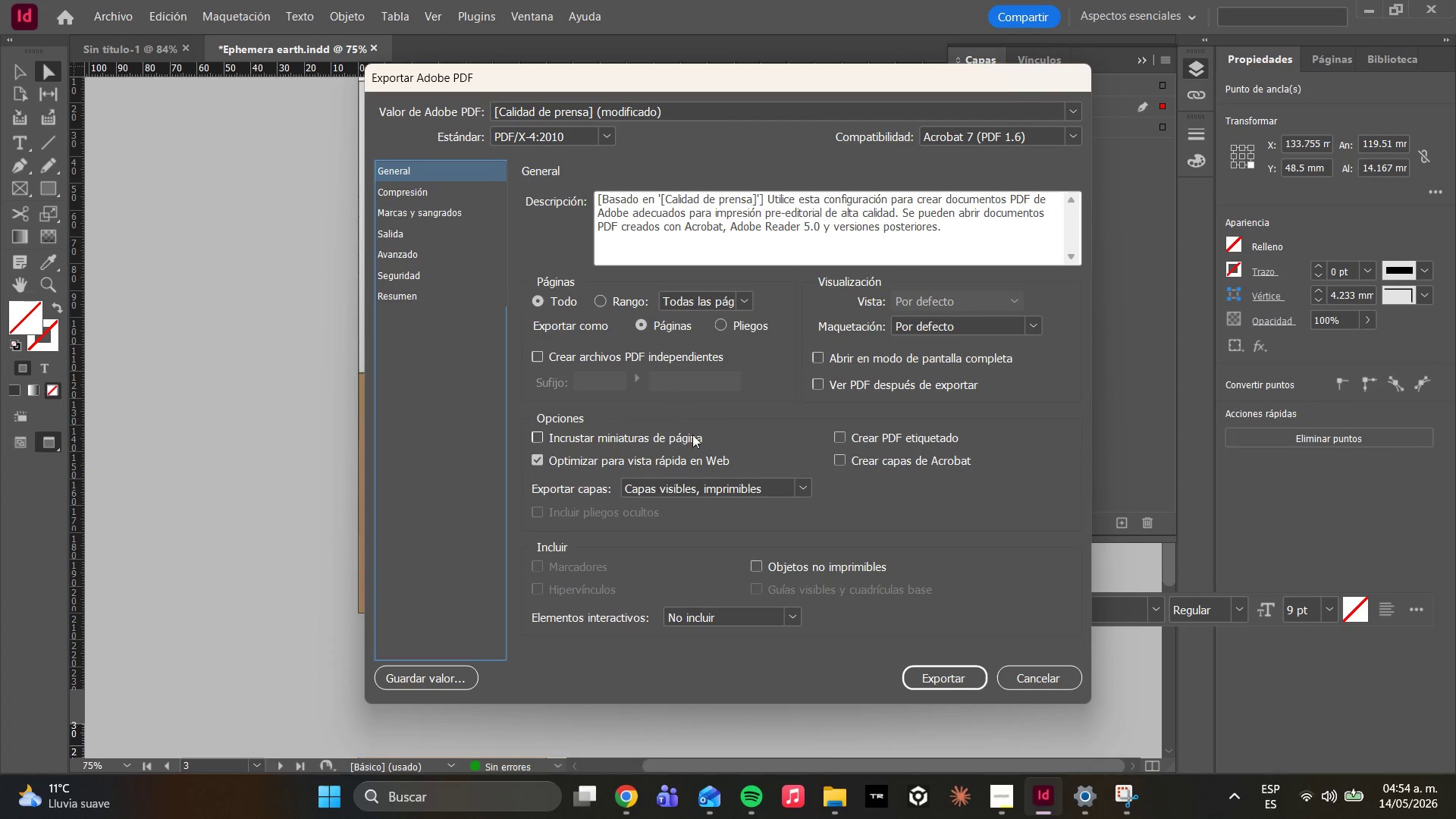 
mouse_move([653, 133])
 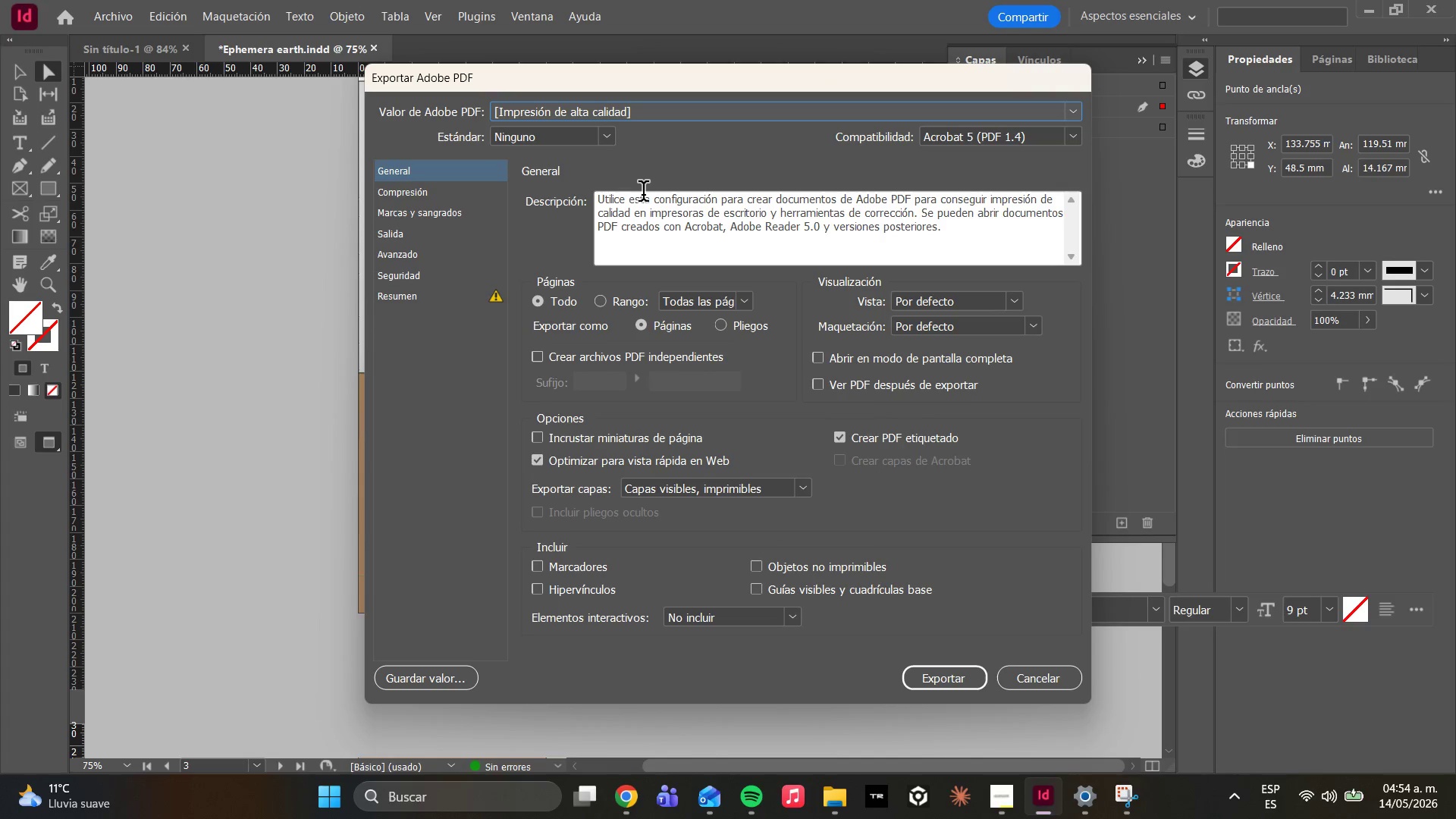 
wait(9.48)
 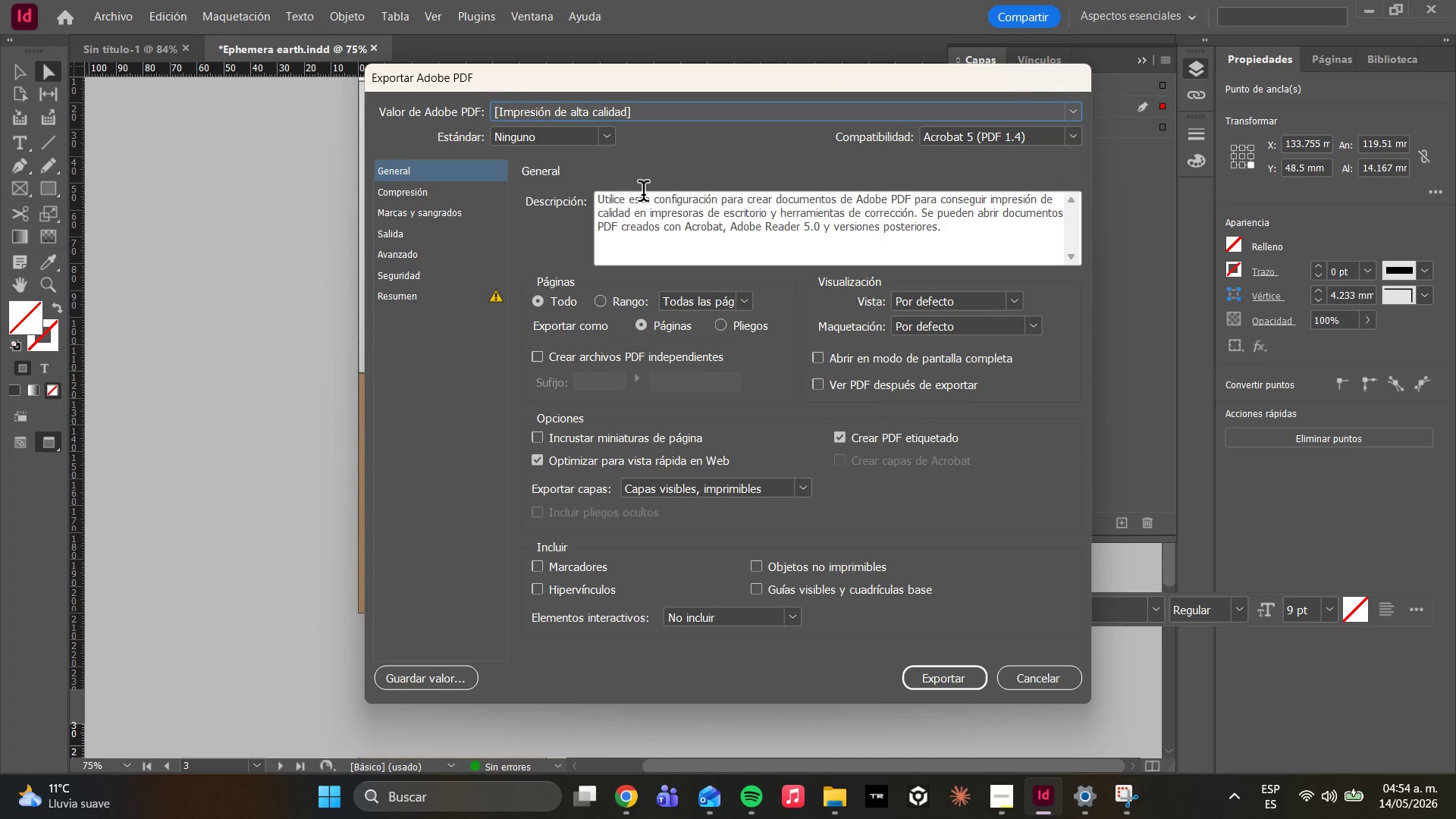 
left_click([424, 184])
 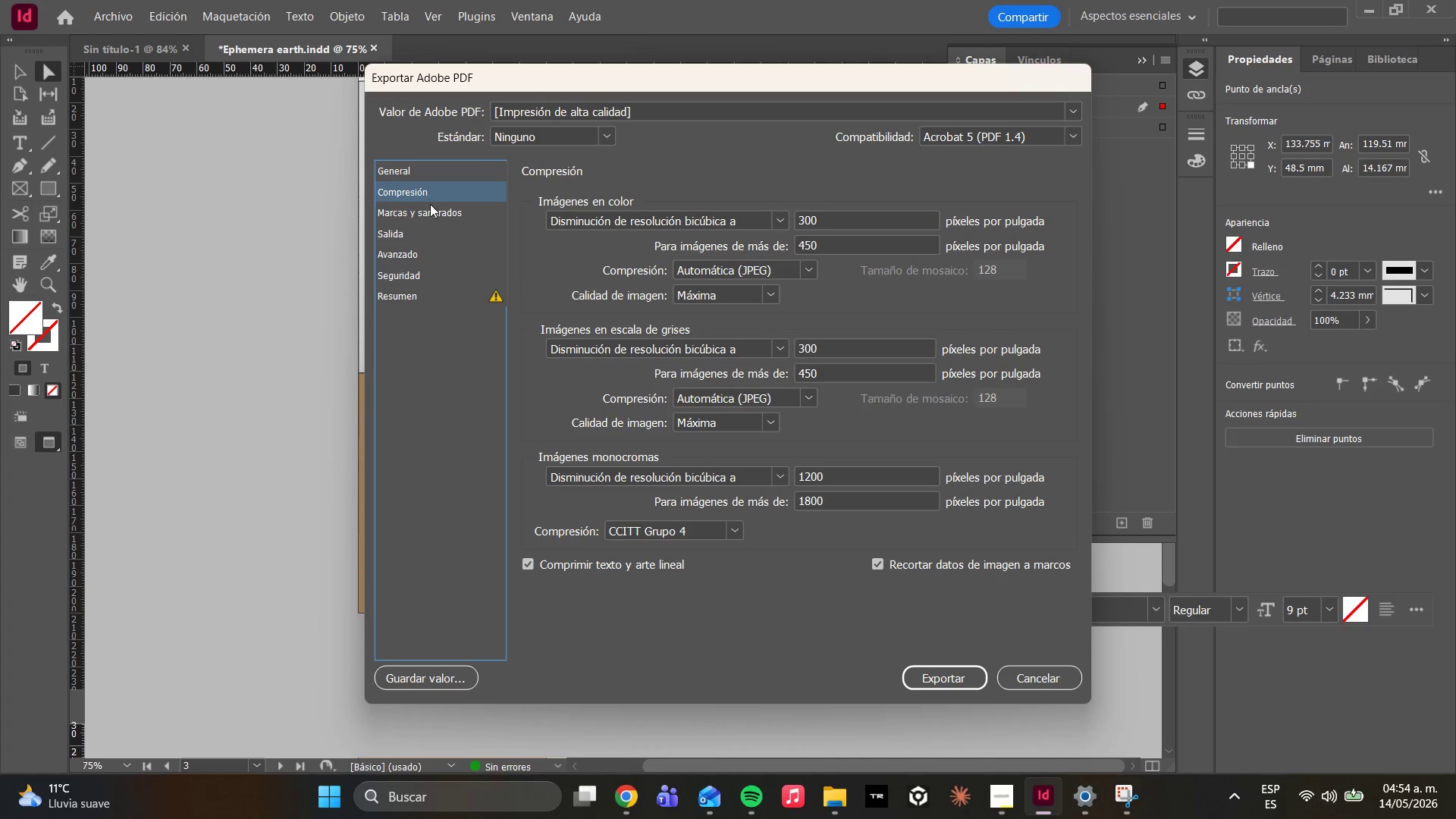 
left_click([430, 204])
 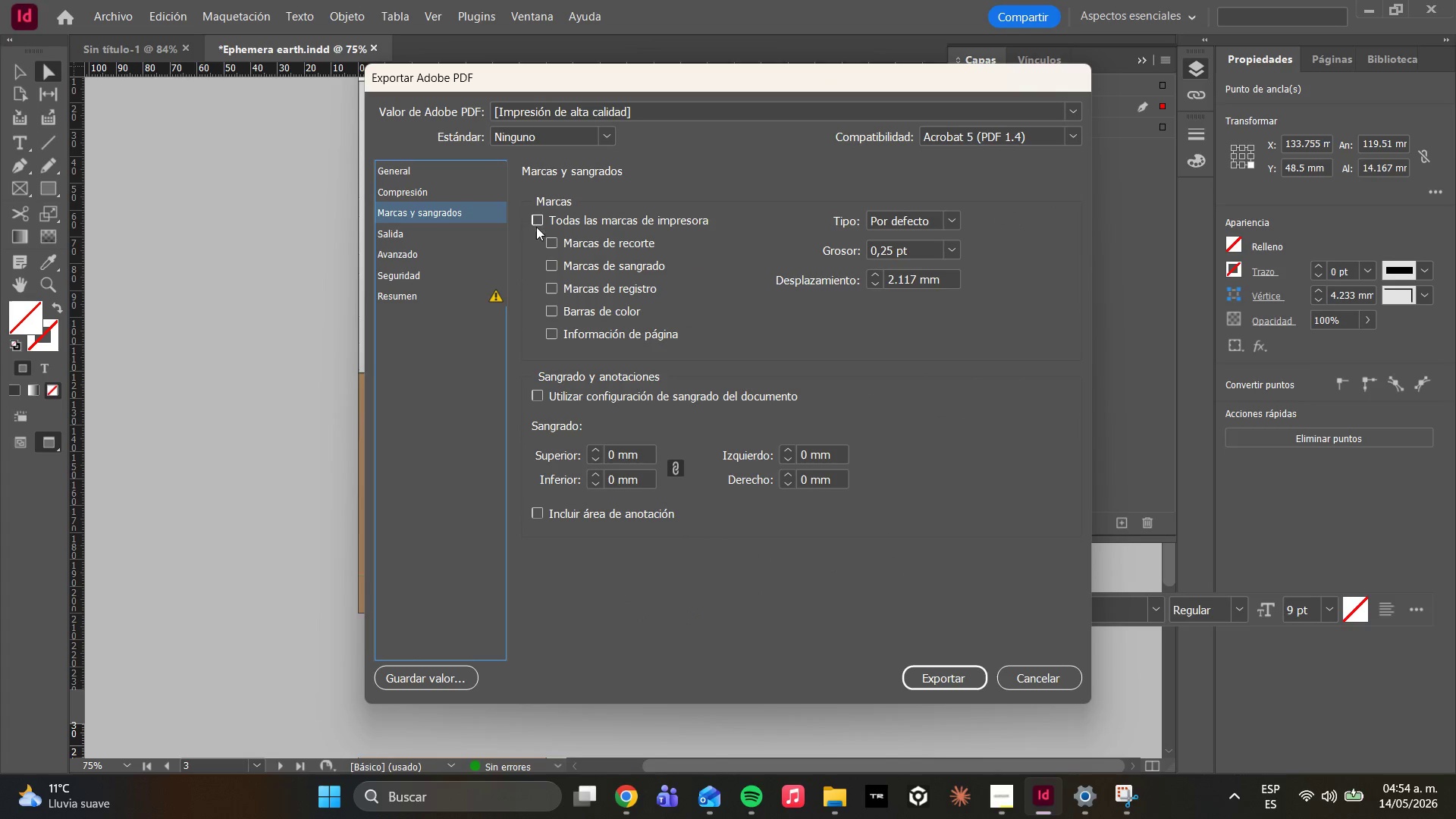 
left_click([555, 239])
 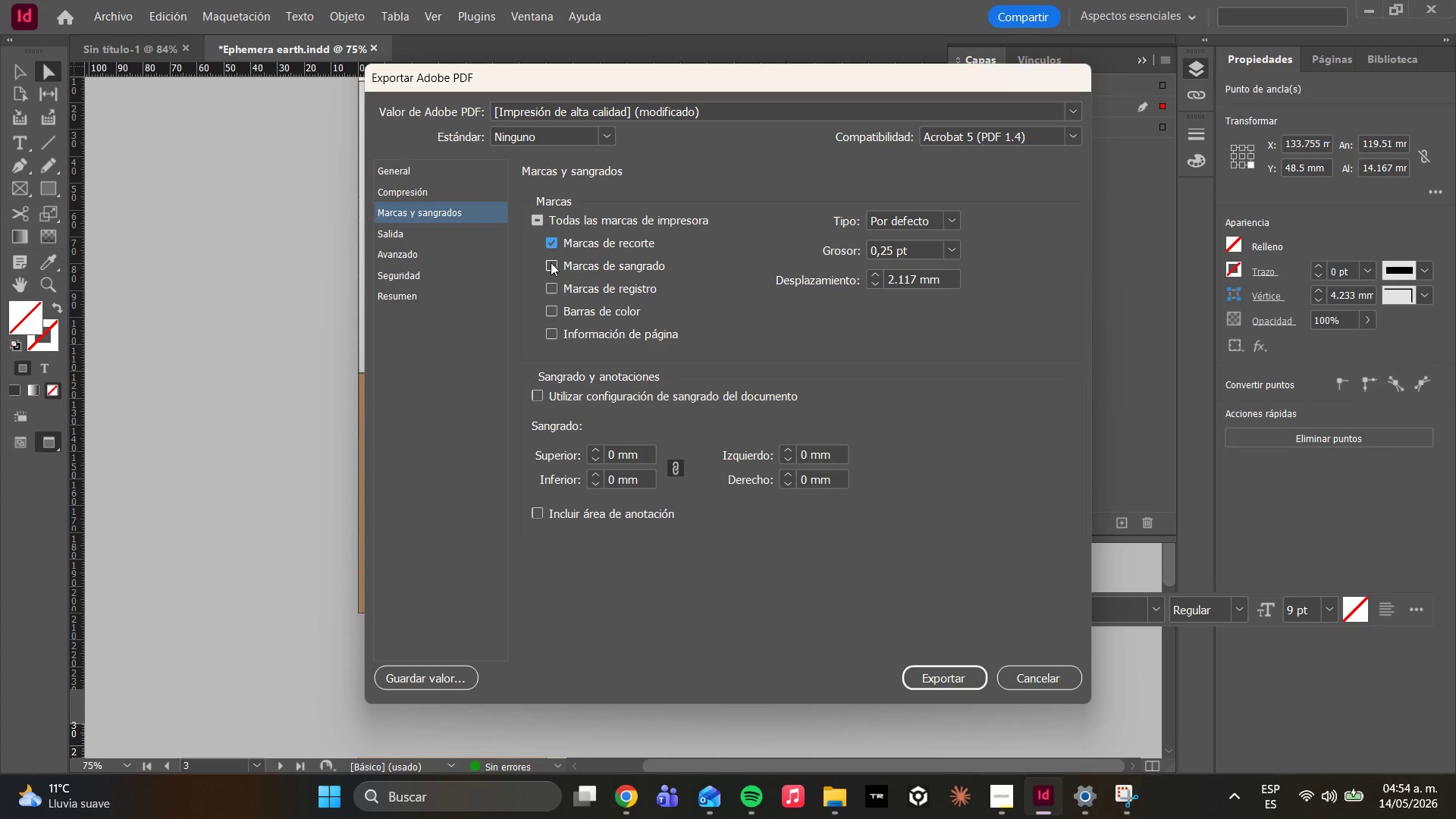 
left_click([551, 262])
 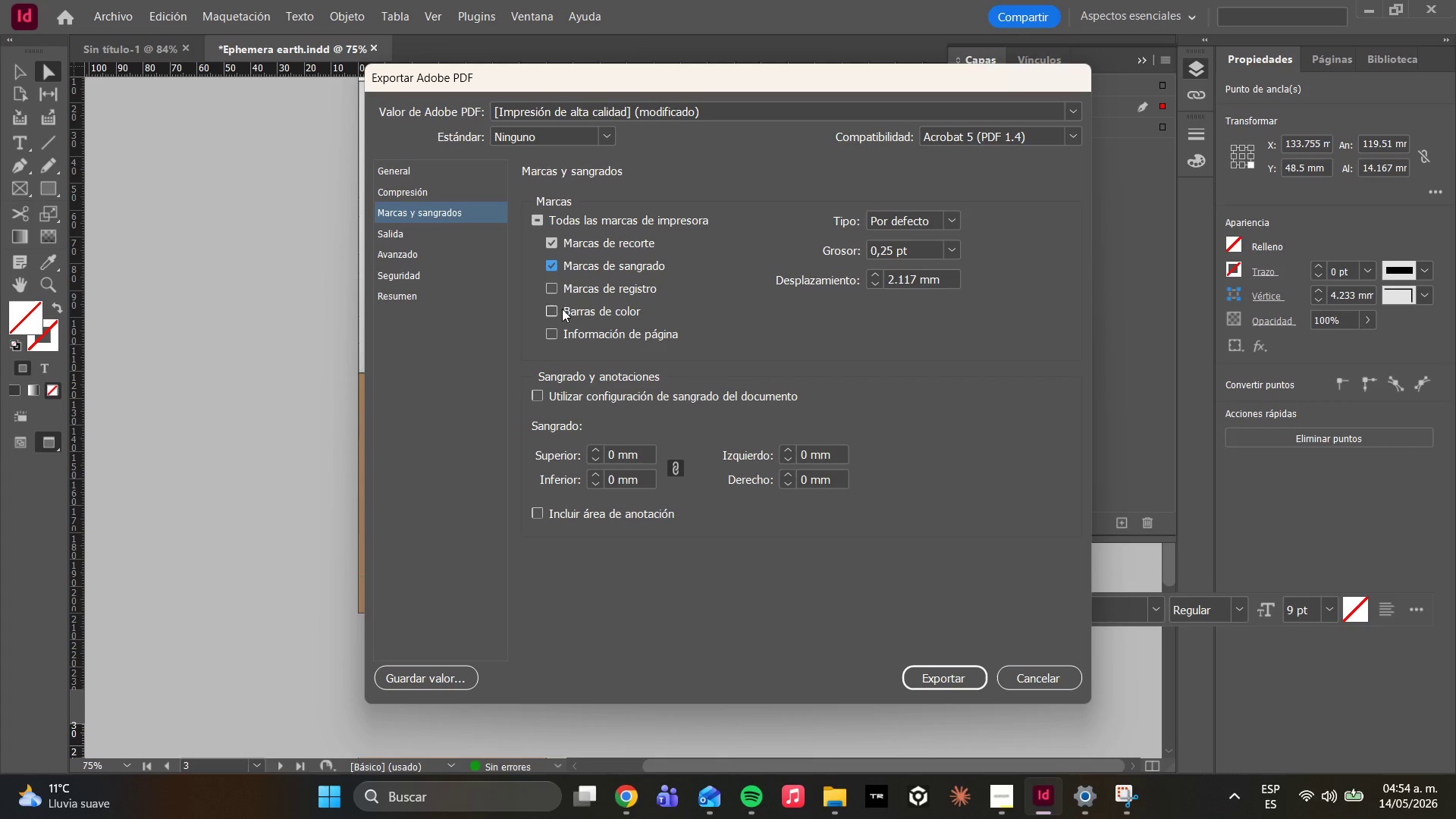 
wait(5.78)
 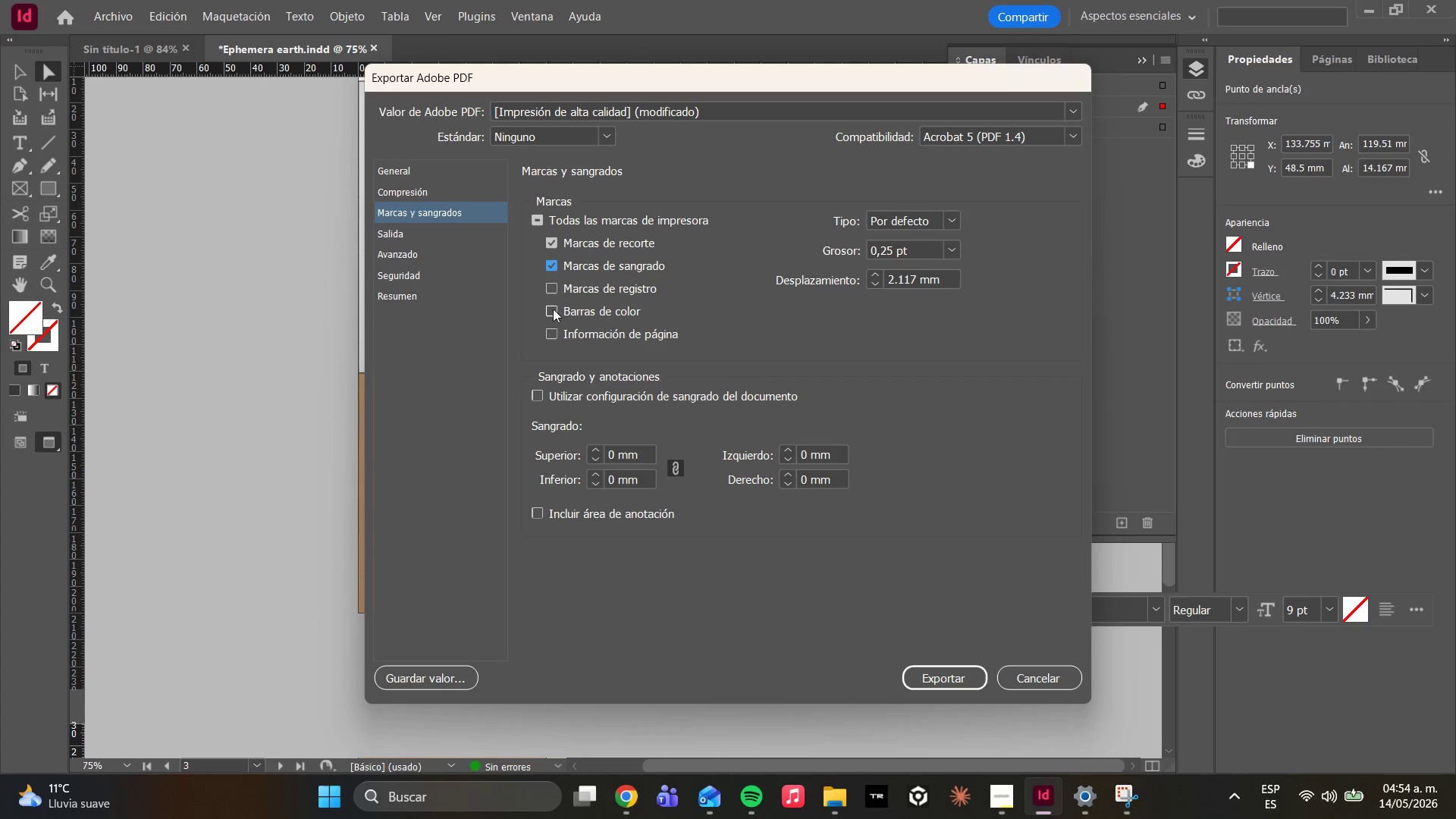 
double_click([541, 391])
 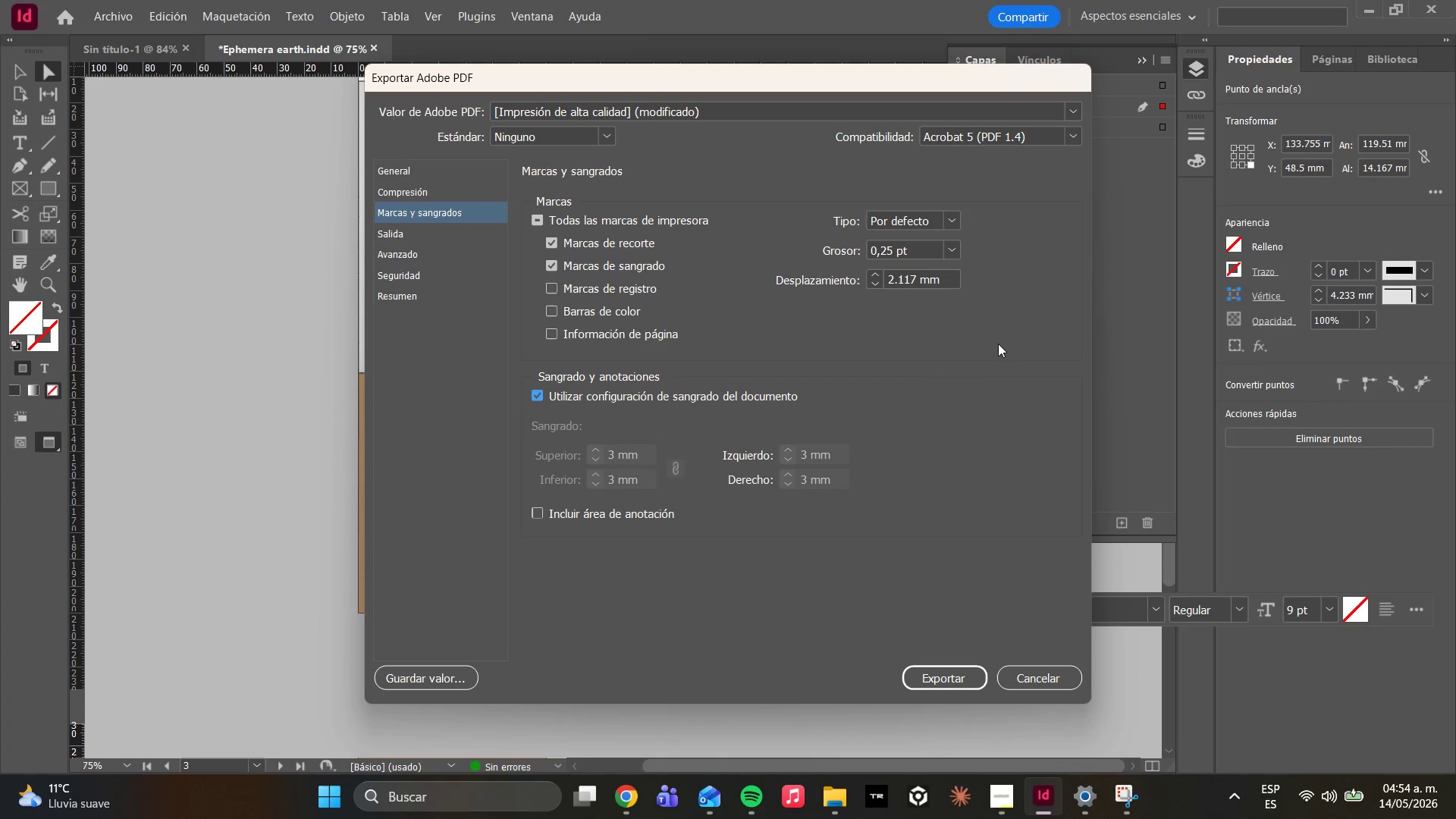 
left_click([936, 665])
 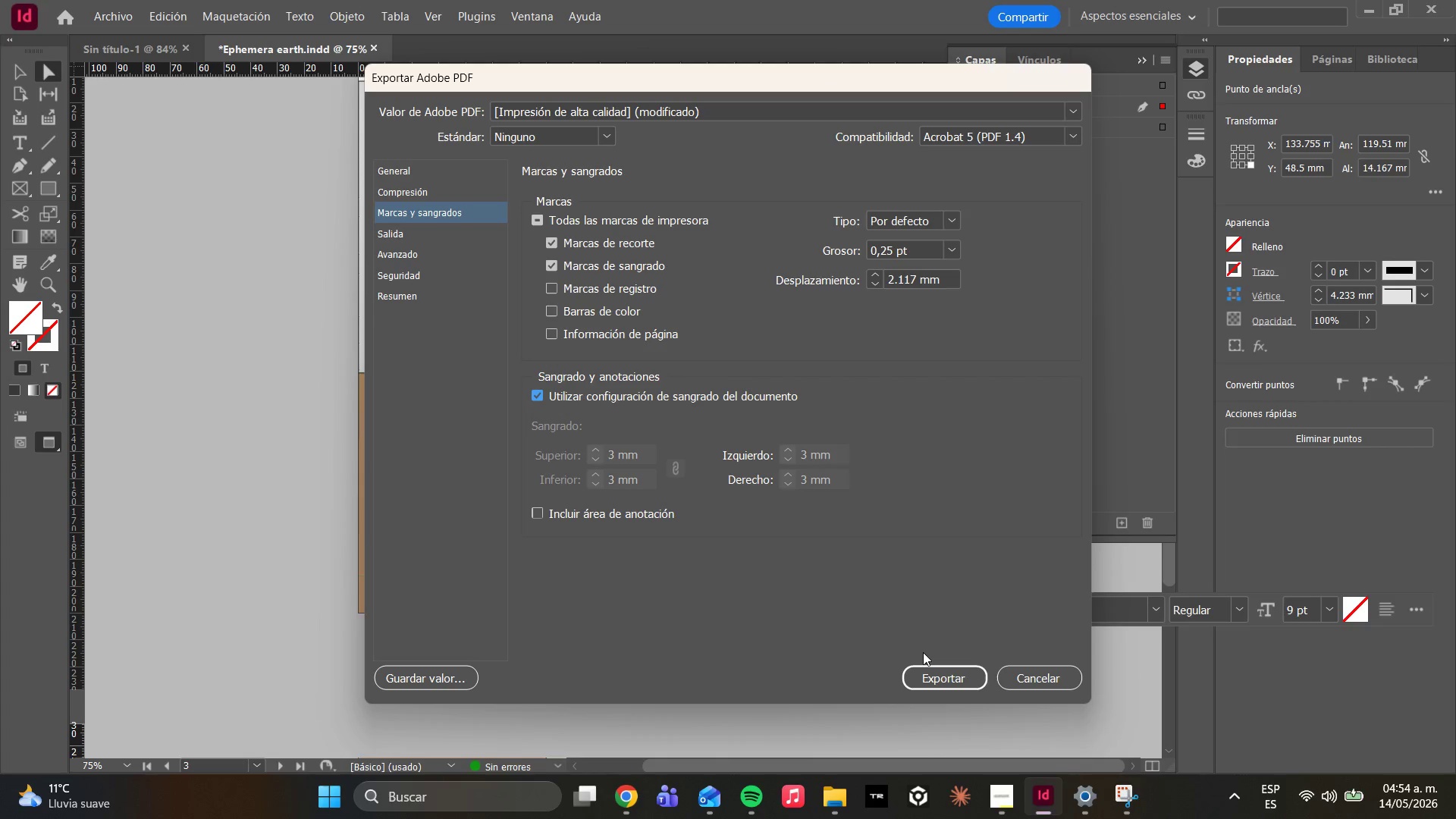 
left_click([937, 666])
 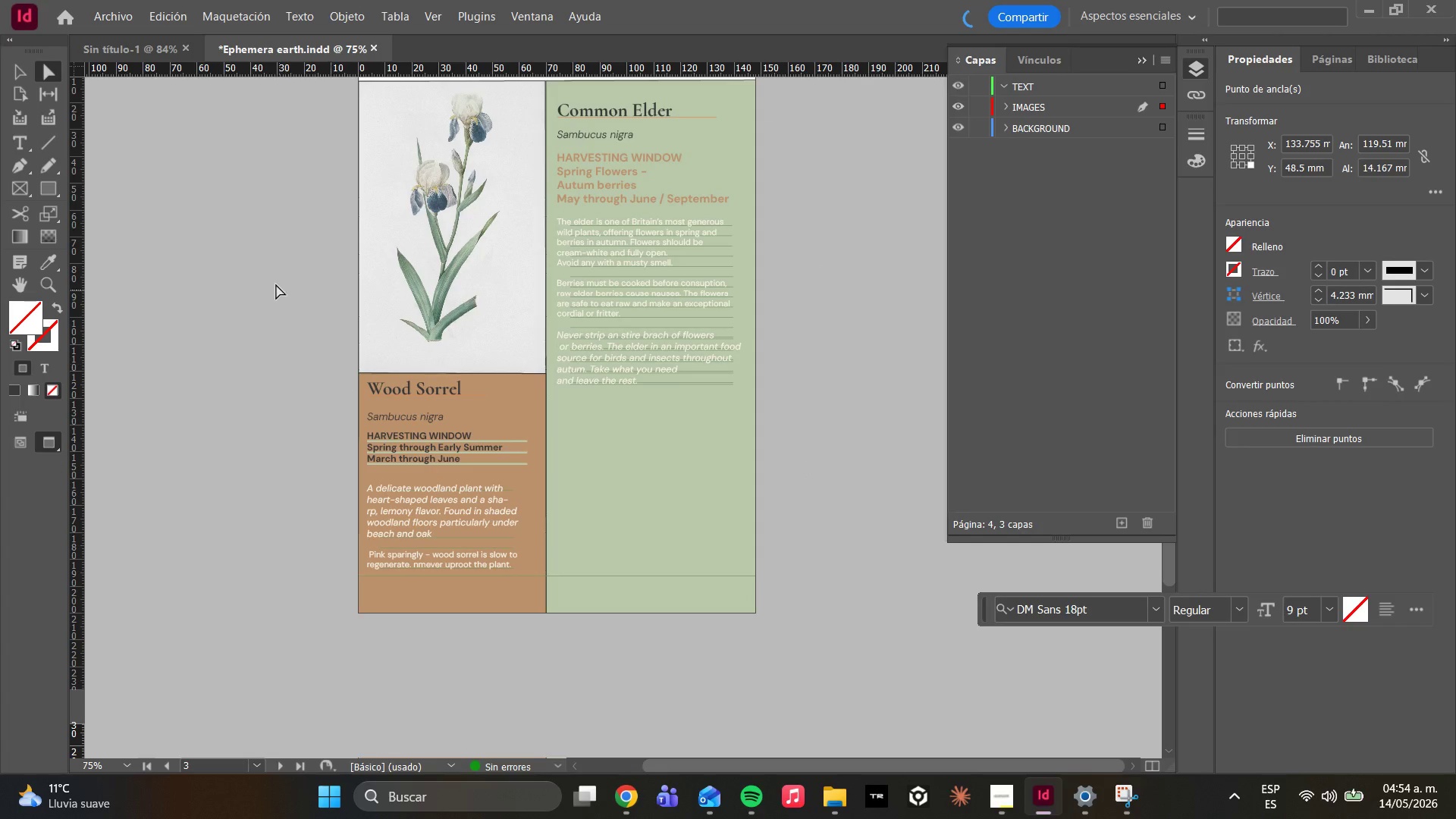 
left_click([830, 814])
 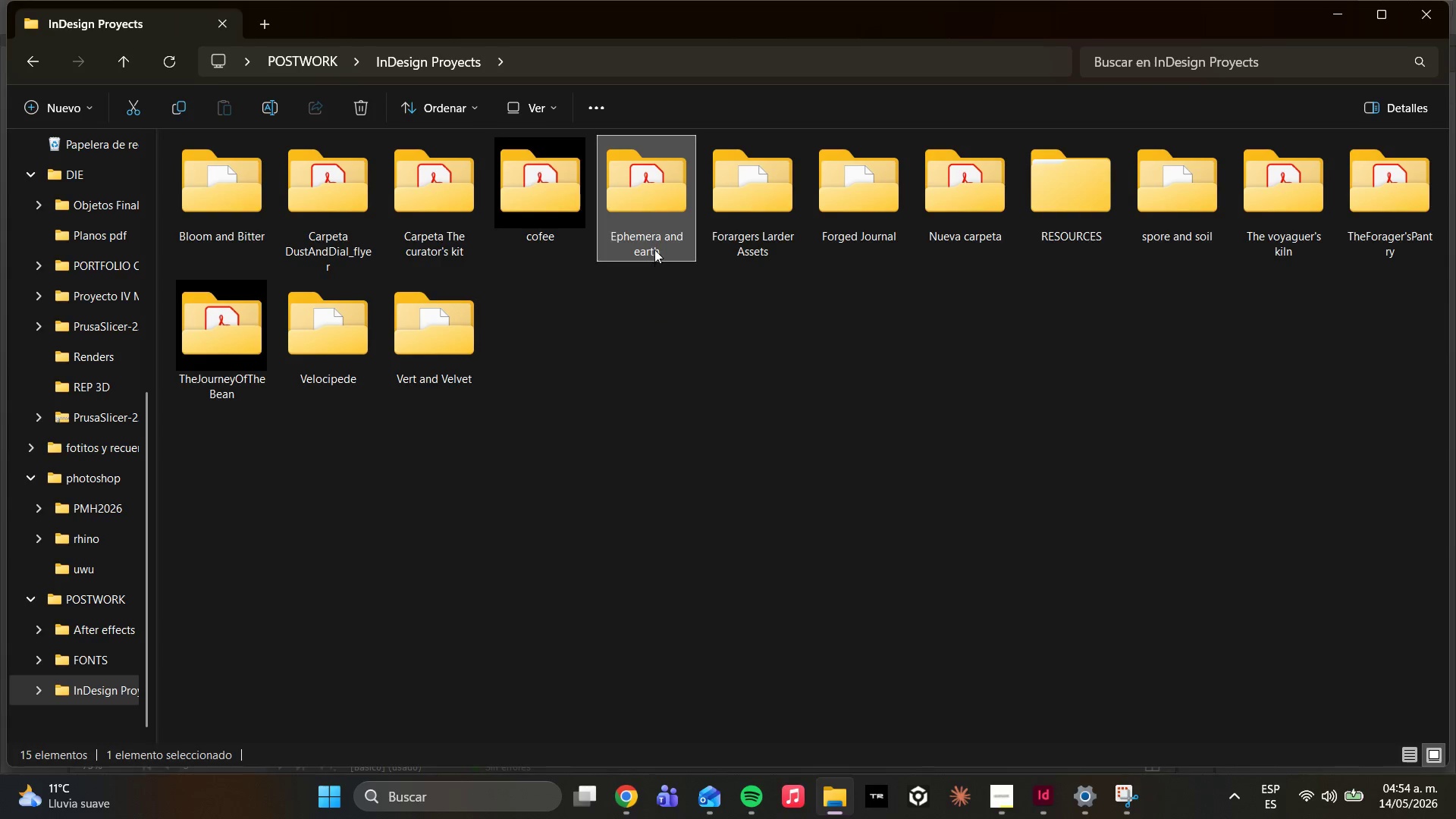 
double_click([653, 246])
 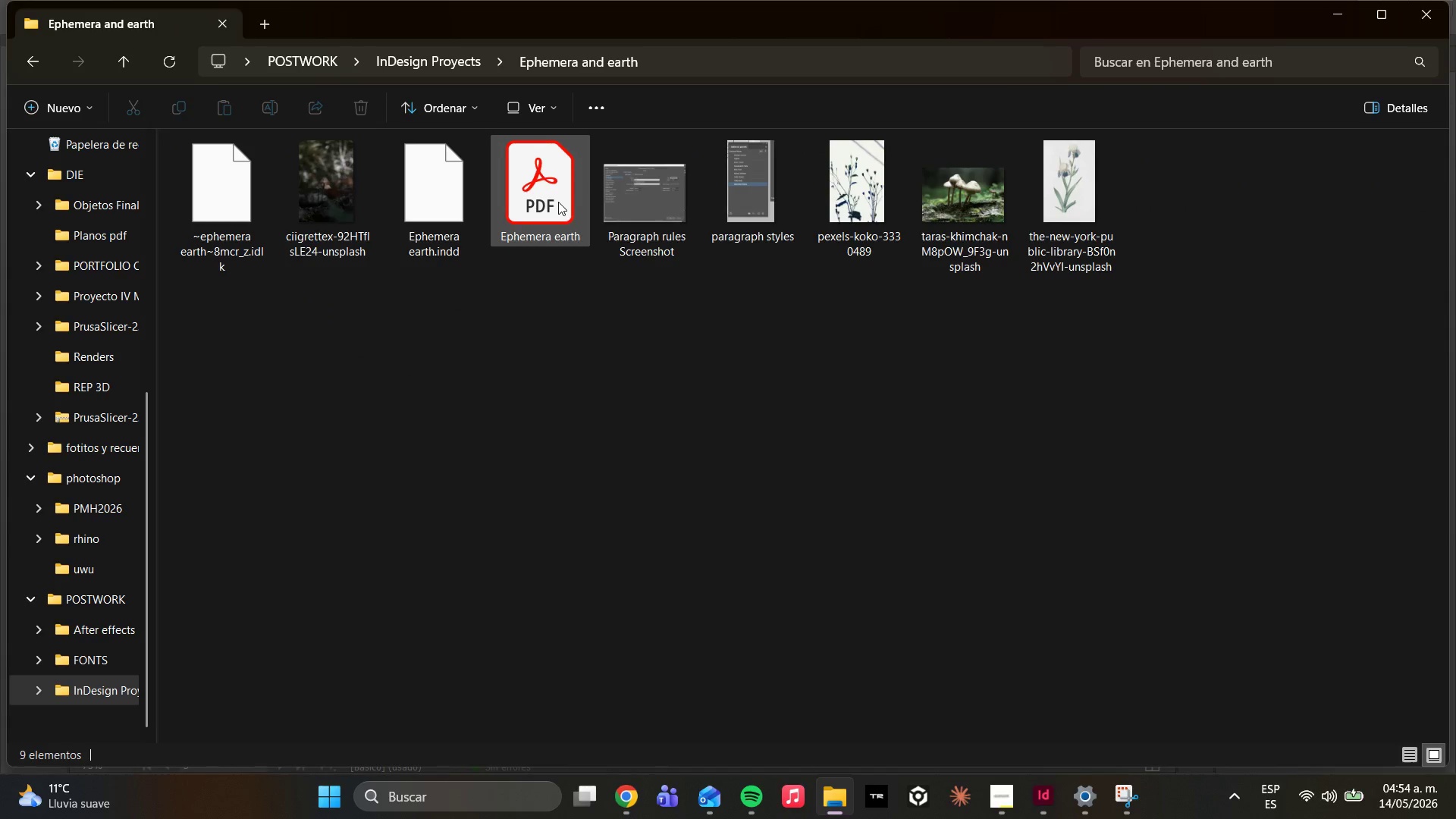 
double_click([558, 202])
 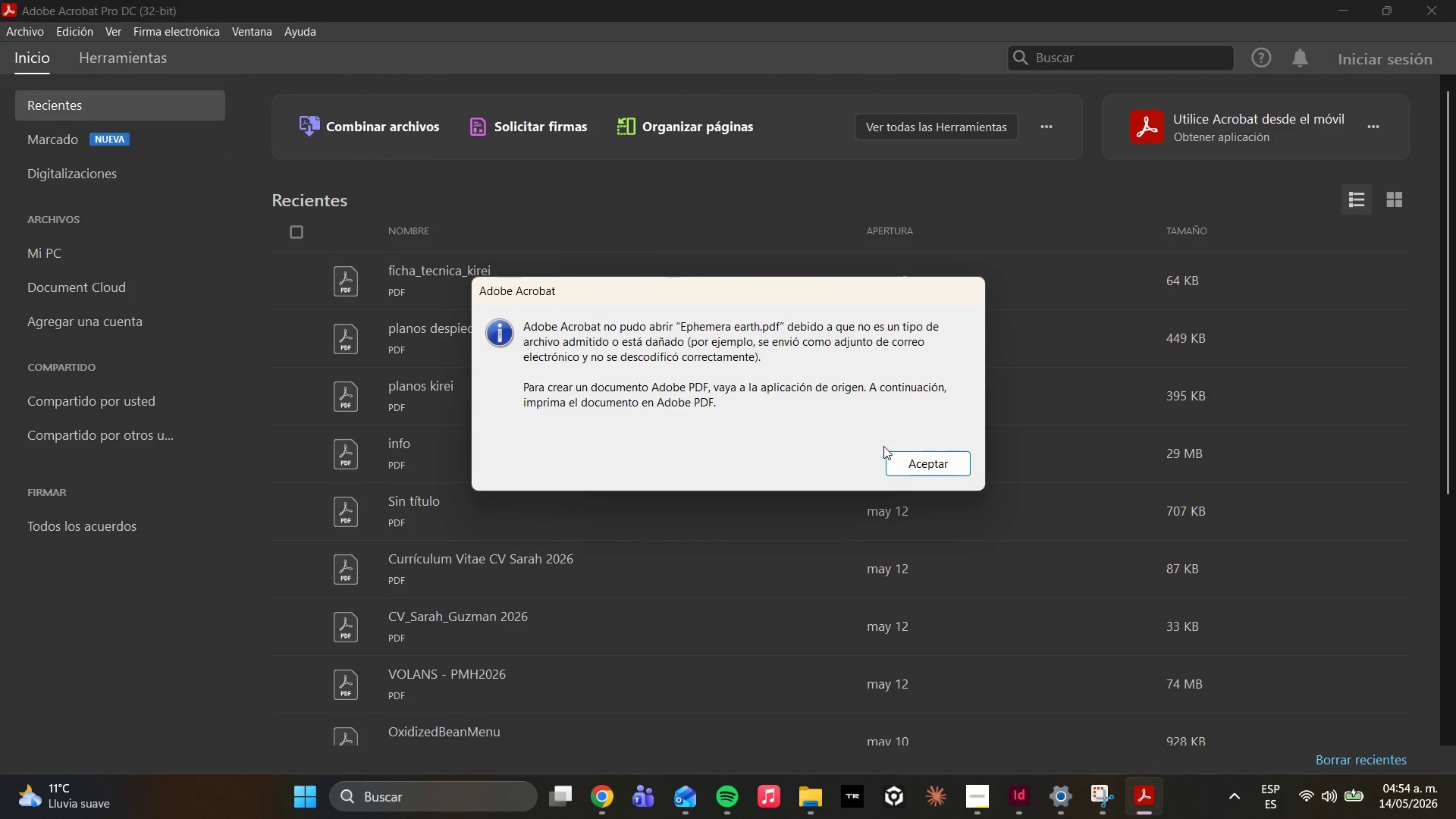 
left_click([912, 474])
 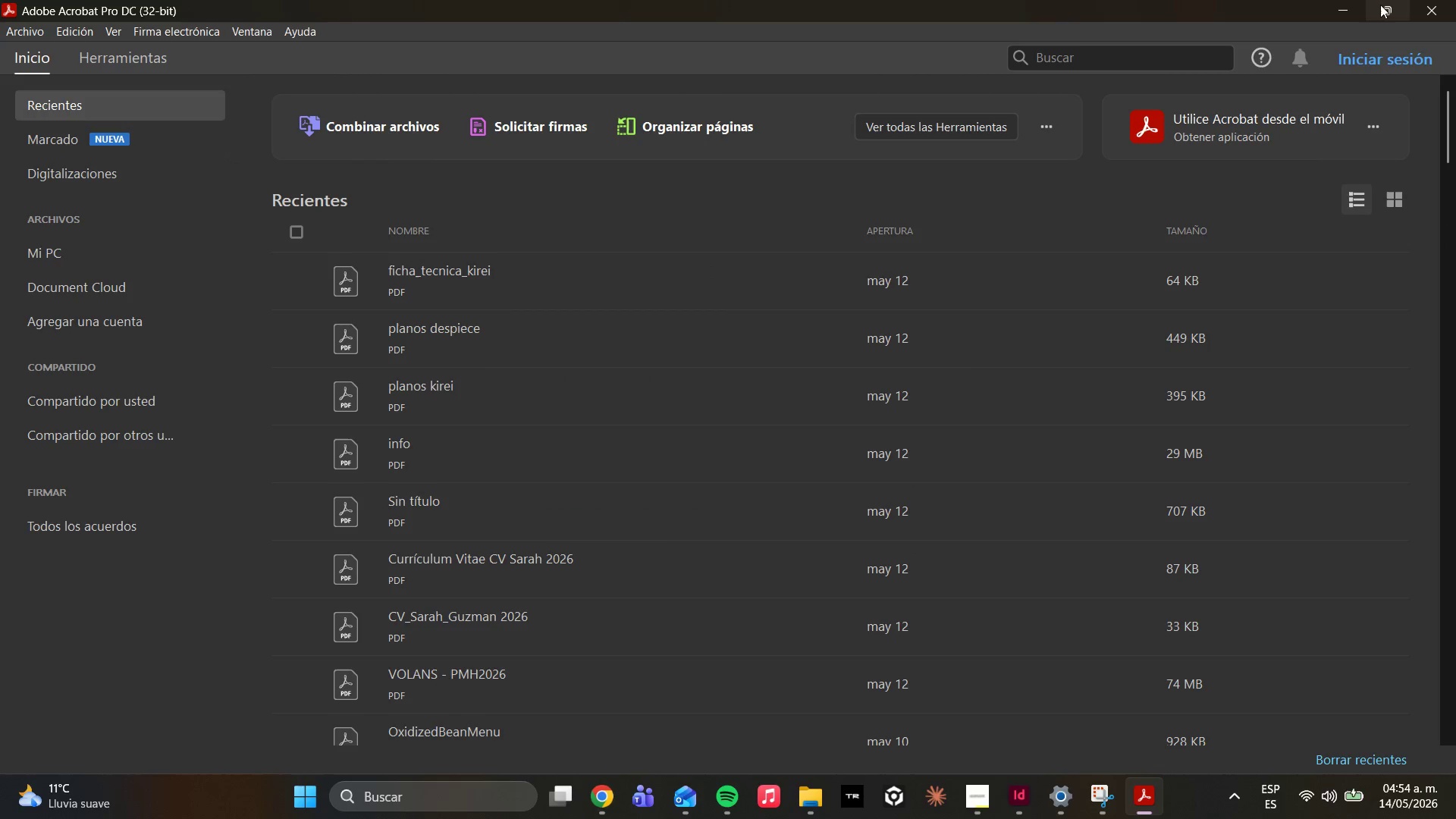 
left_click([1349, 14])
 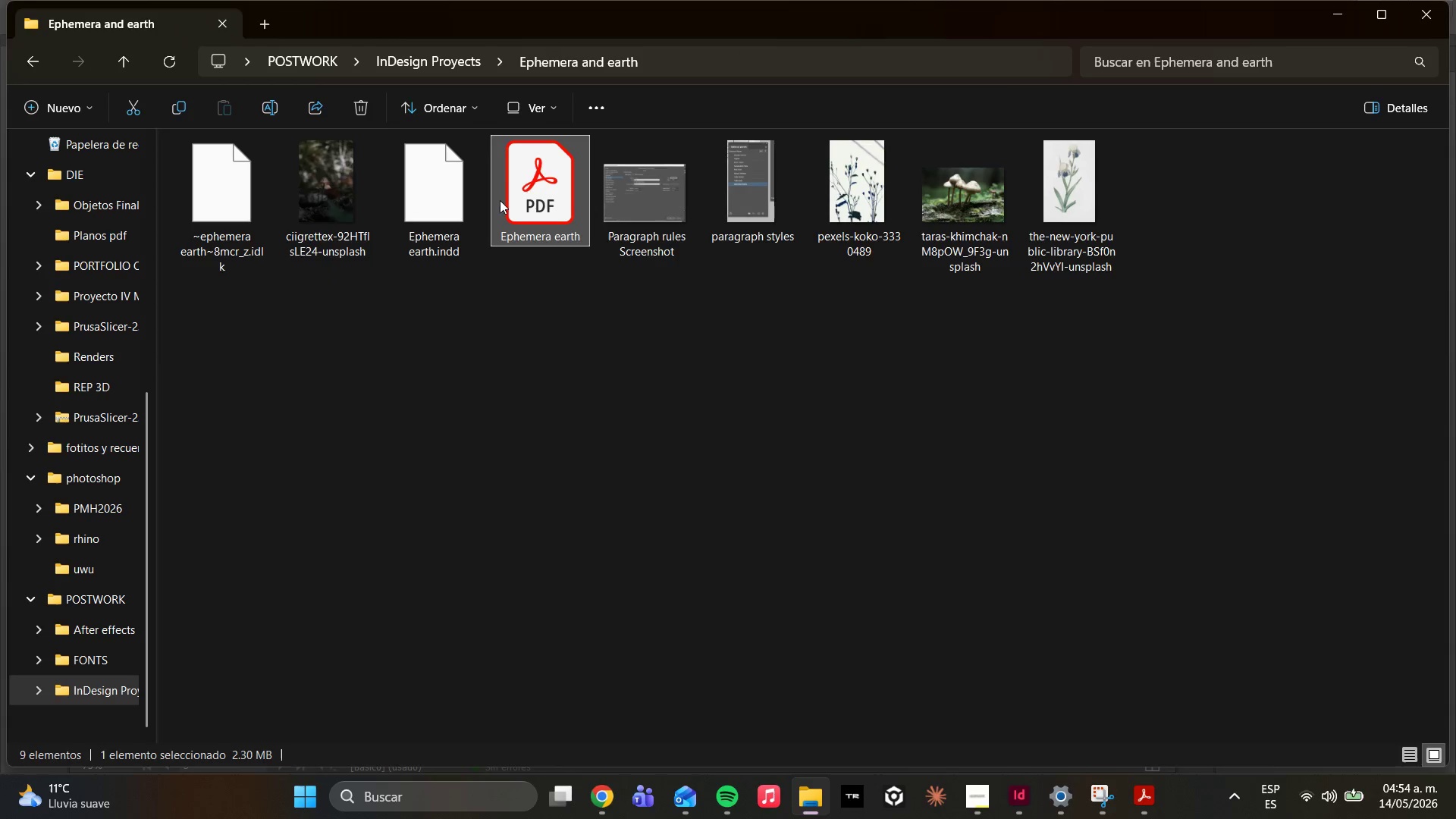 
double_click([508, 193])
 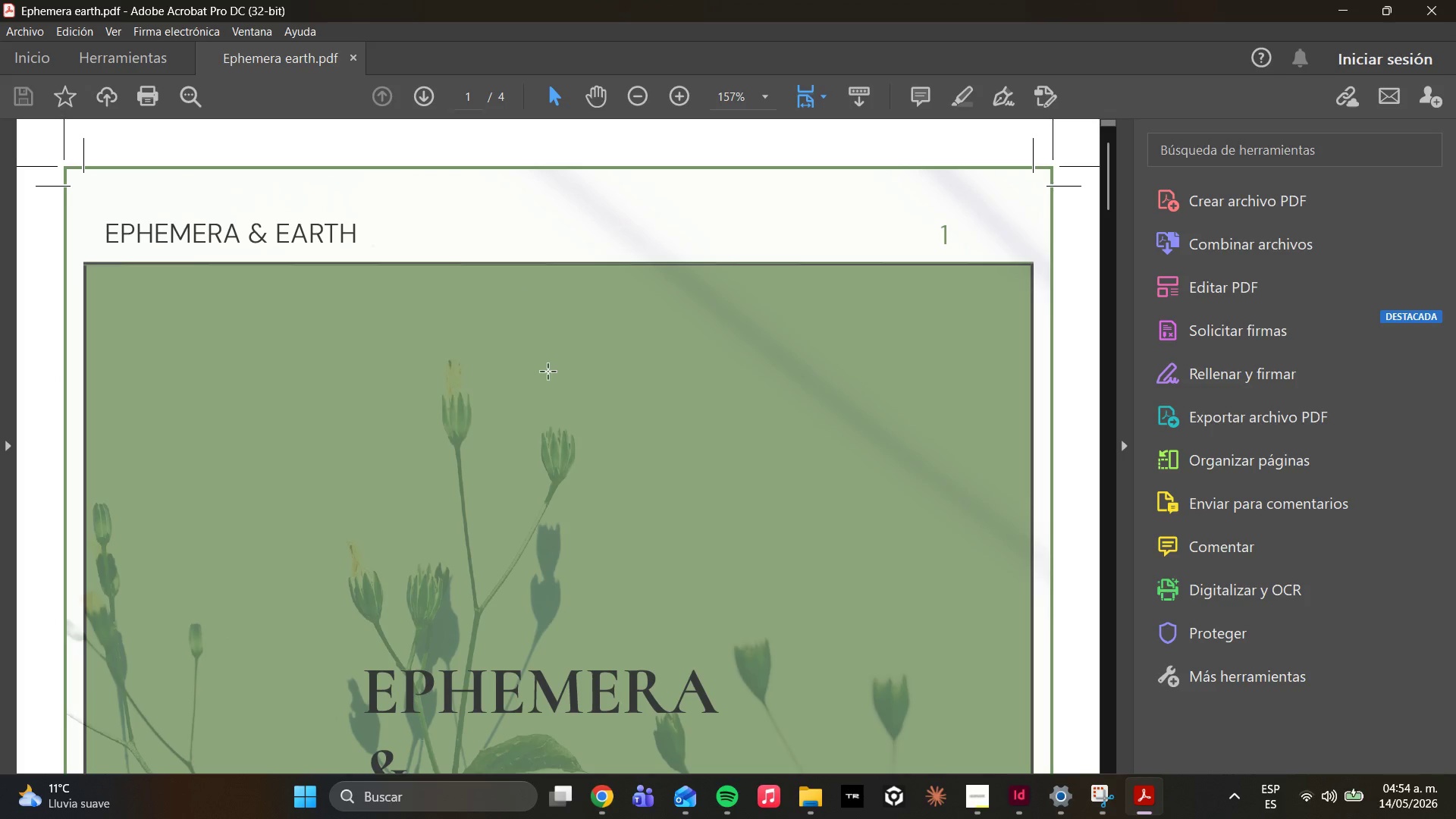 
scroll: coordinate [592, 421], scroll_direction: down, amount: 6.0
 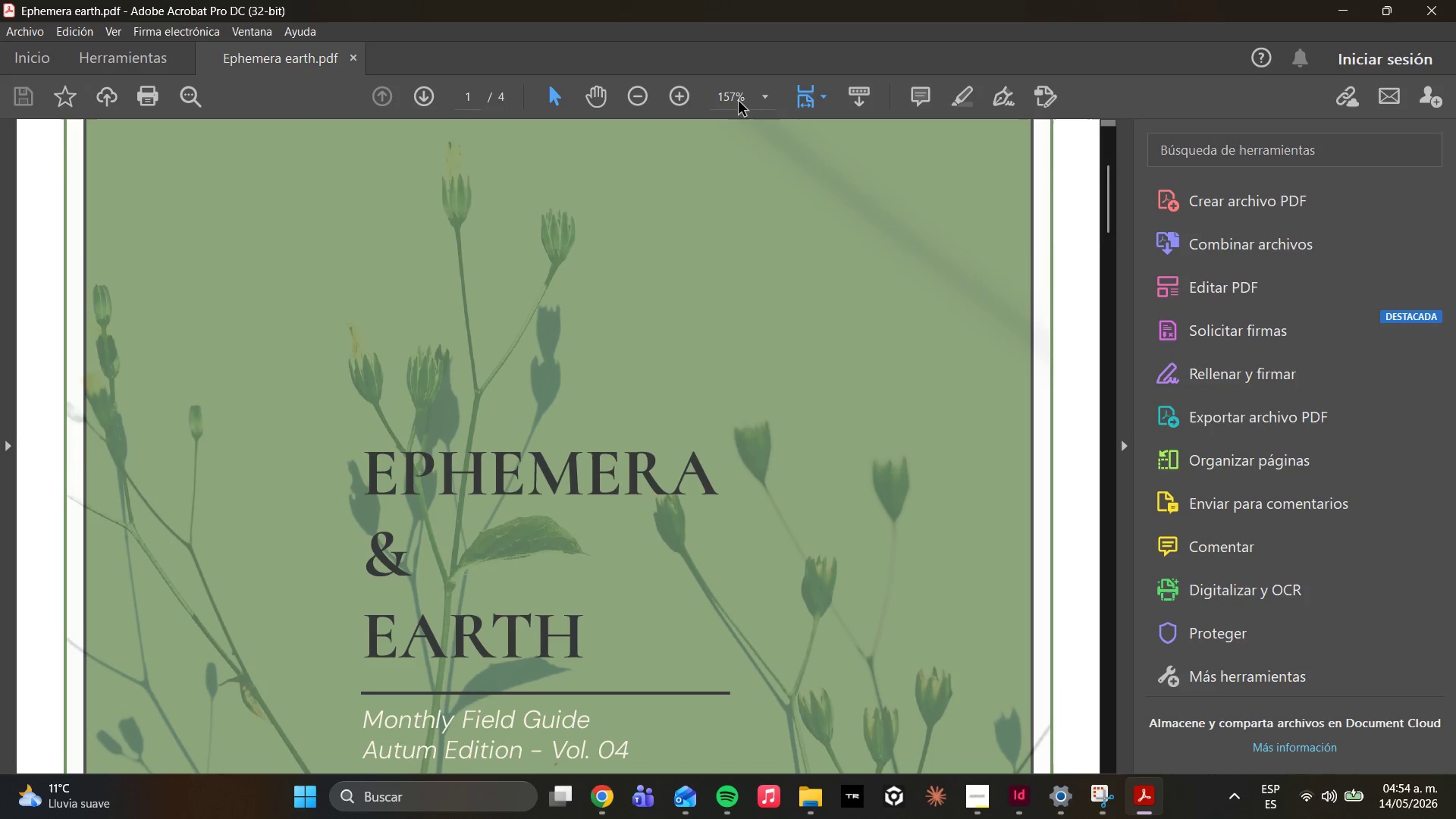 
left_click([735, 98])
 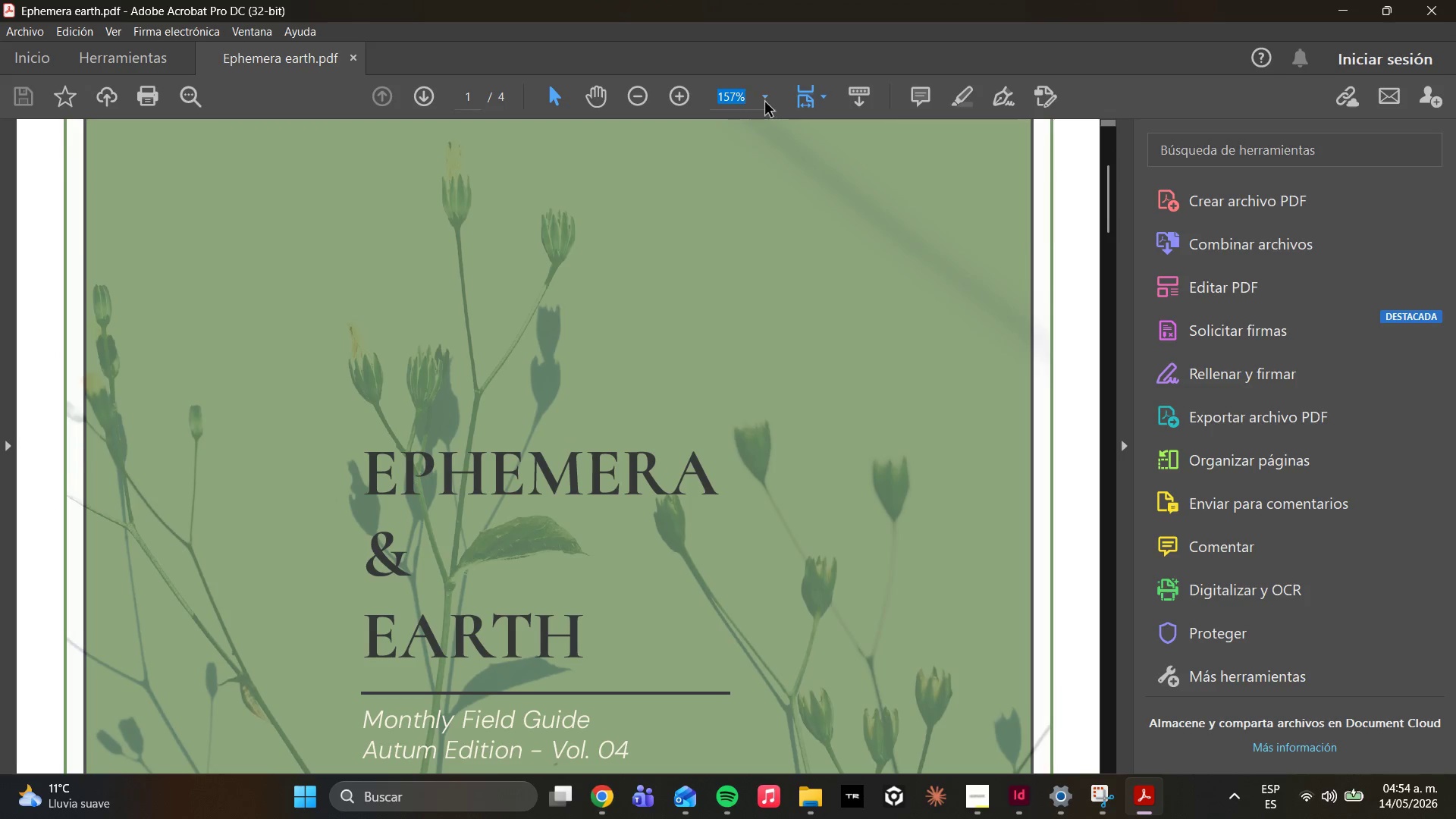 
left_click([768, 103])
 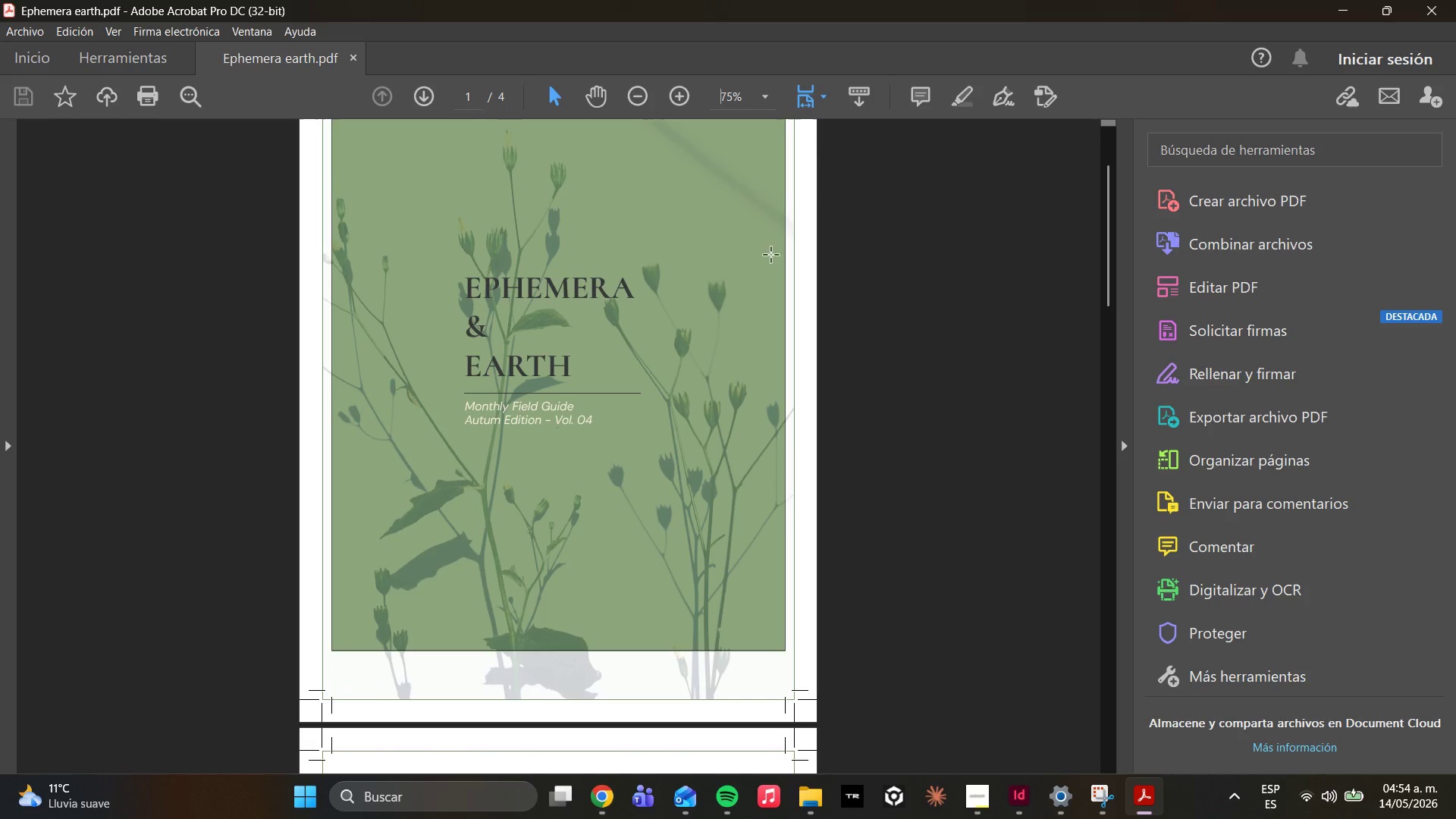 
scroll: coordinate [642, 476], scroll_direction: down, amount: 5.0
 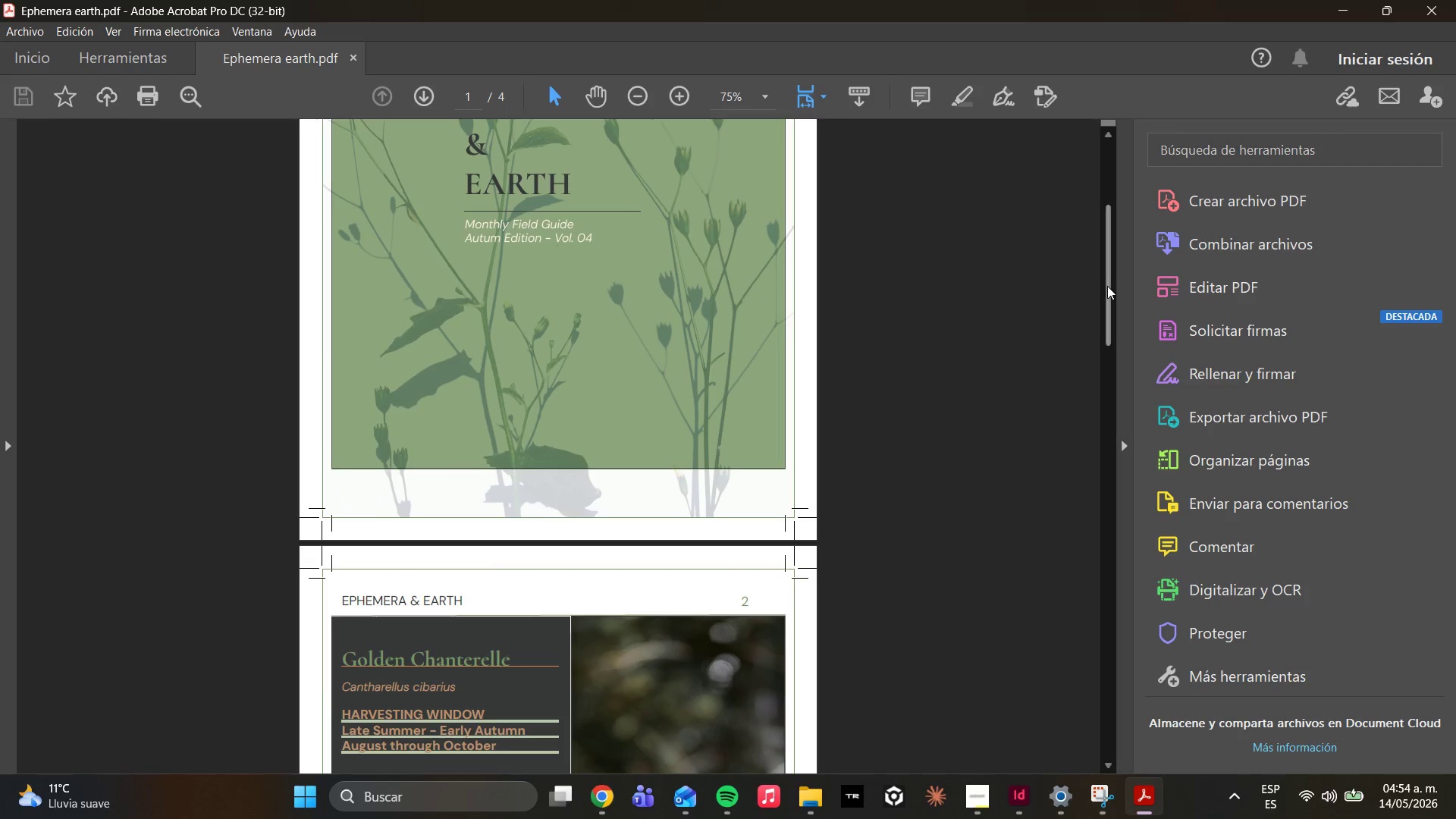 
left_click_drag(start_coordinate=[1107, 286], to_coordinate=[962, 128])
 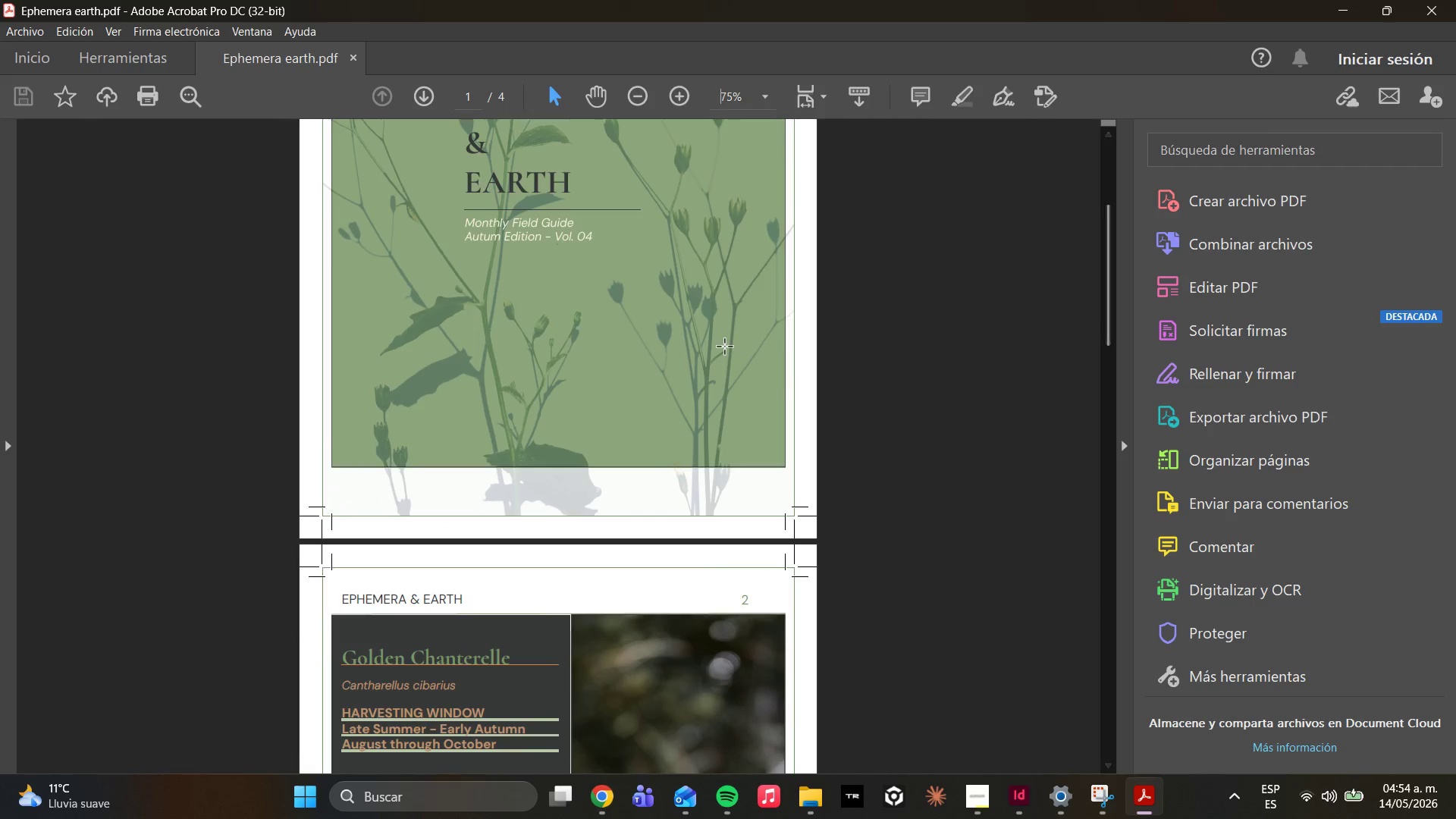 
scroll: coordinate [732, 344], scroll_direction: up, amount: 10.0
 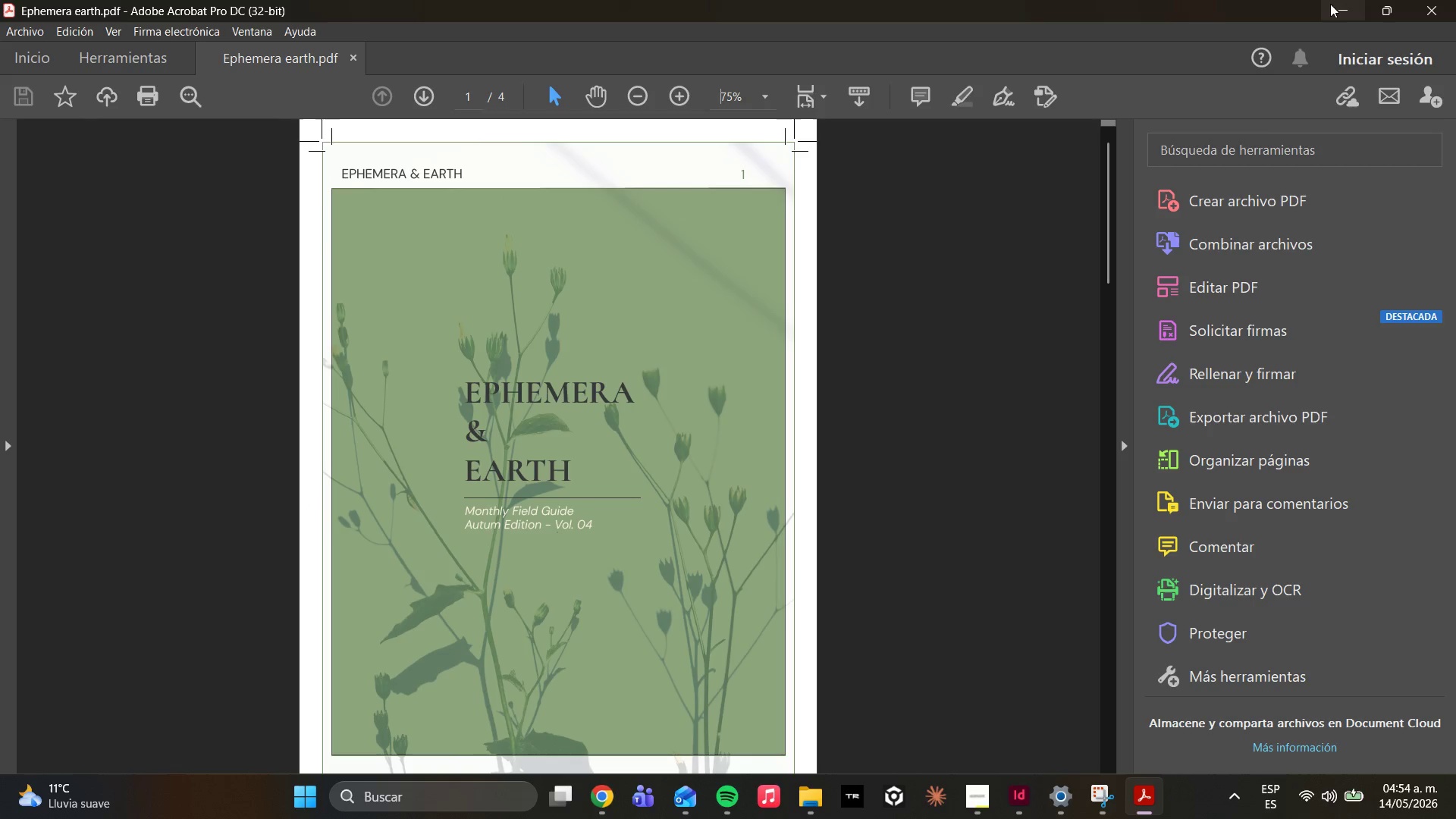 
left_click([1334, 8])
 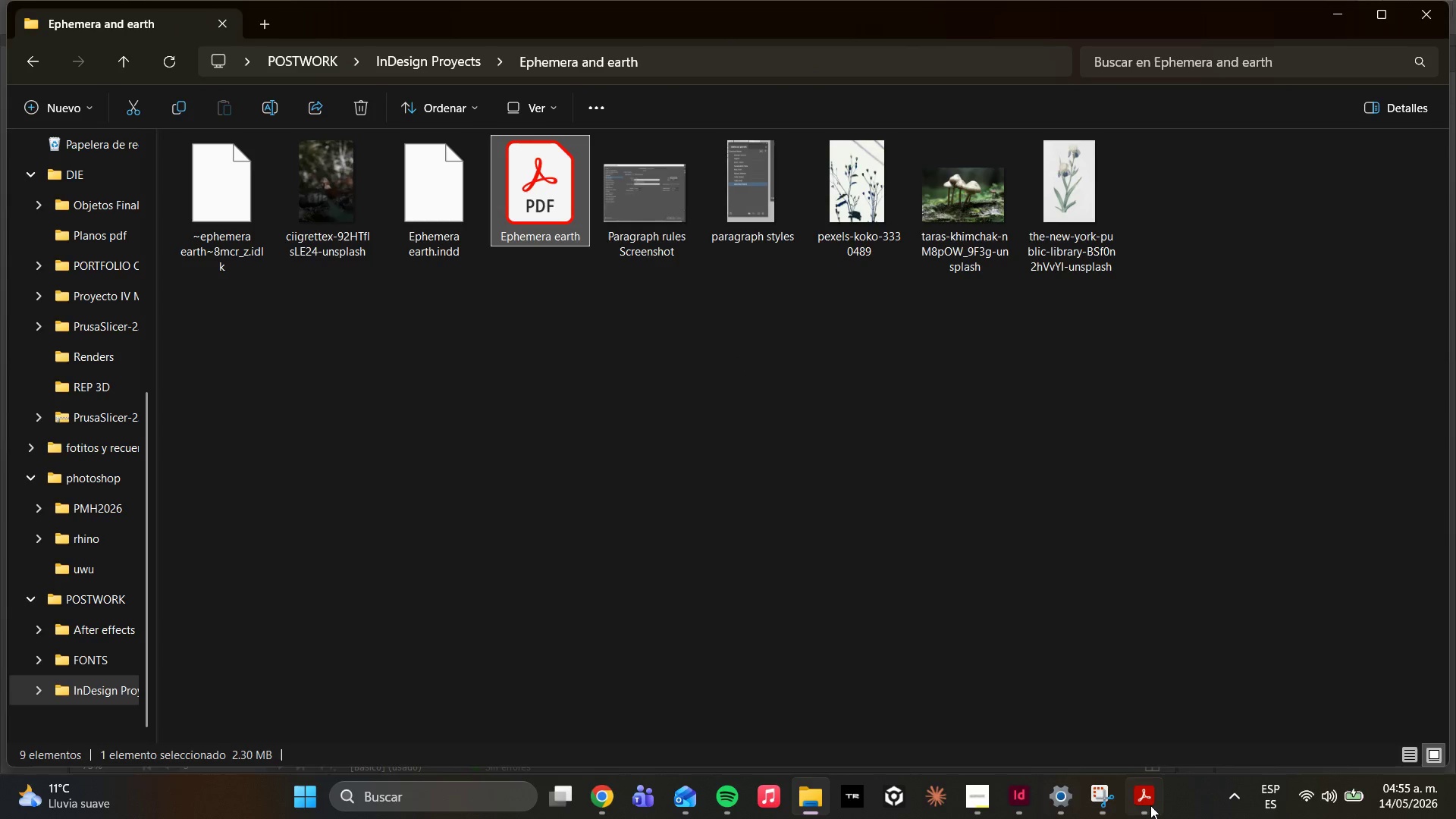 
left_click([1152, 803])
 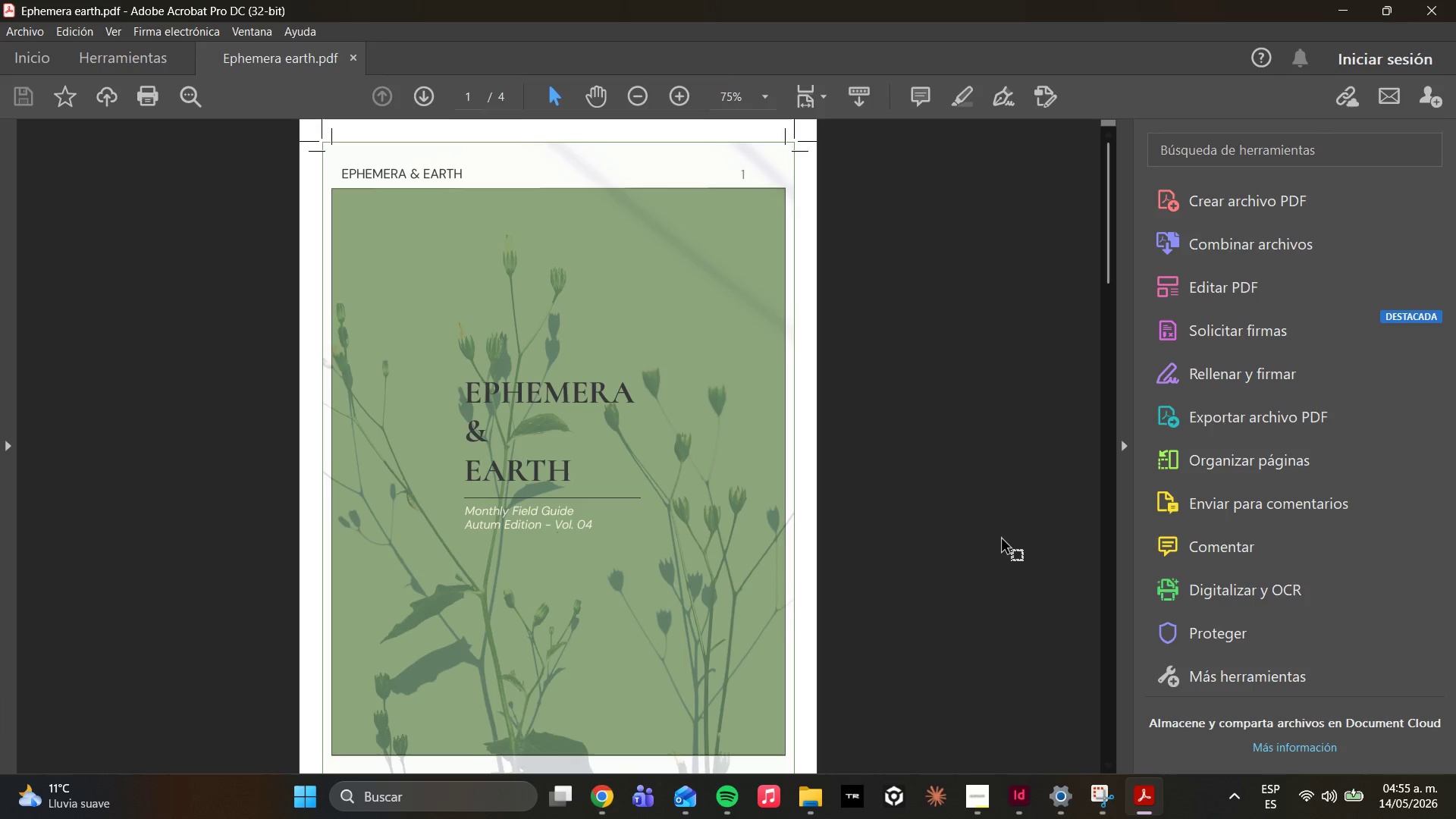 
scroll: coordinate [932, 485], scroll_direction: down, amount: 4.0
 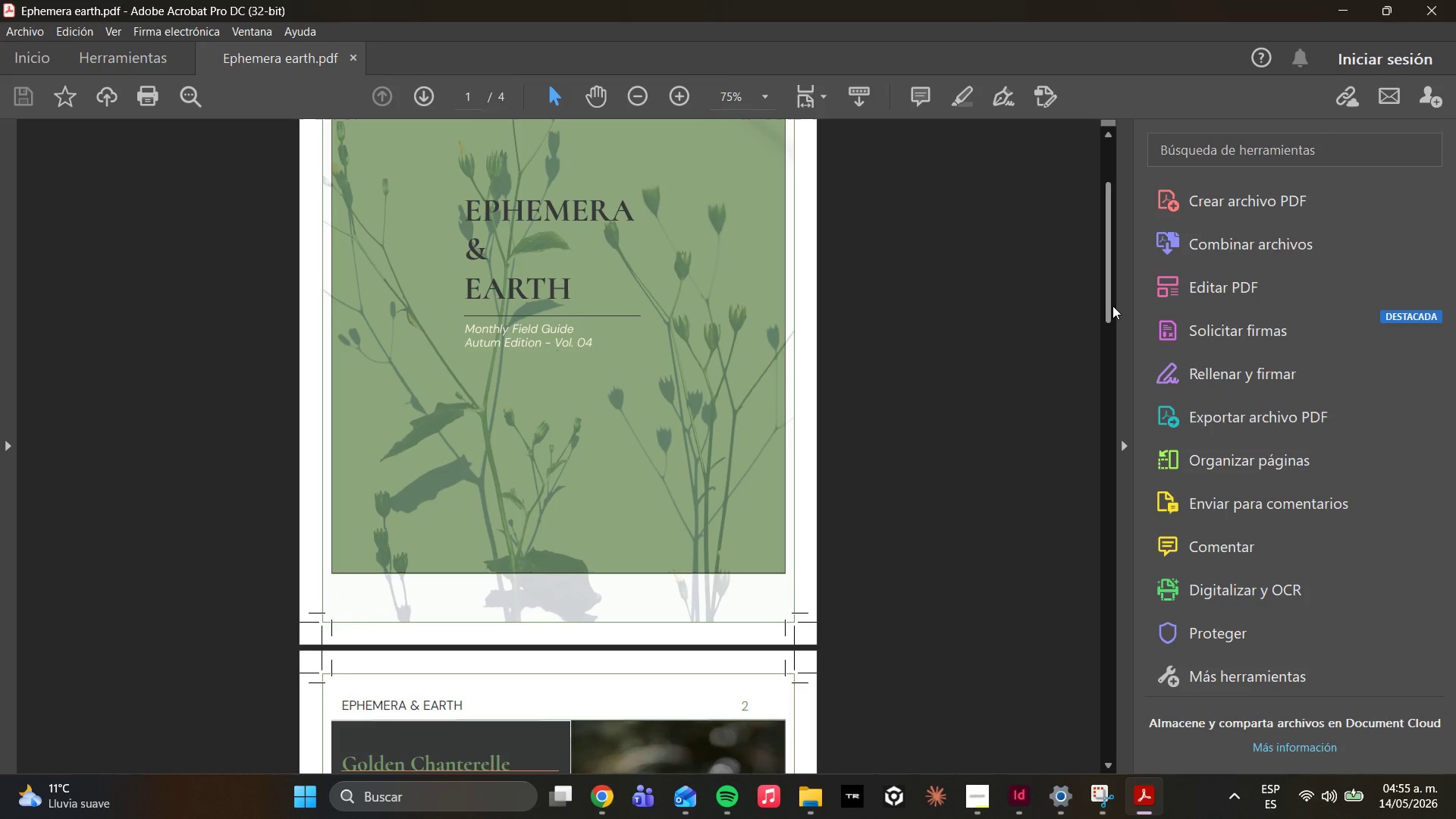 
left_click_drag(start_coordinate=[1112, 306], to_coordinate=[1096, 756])
 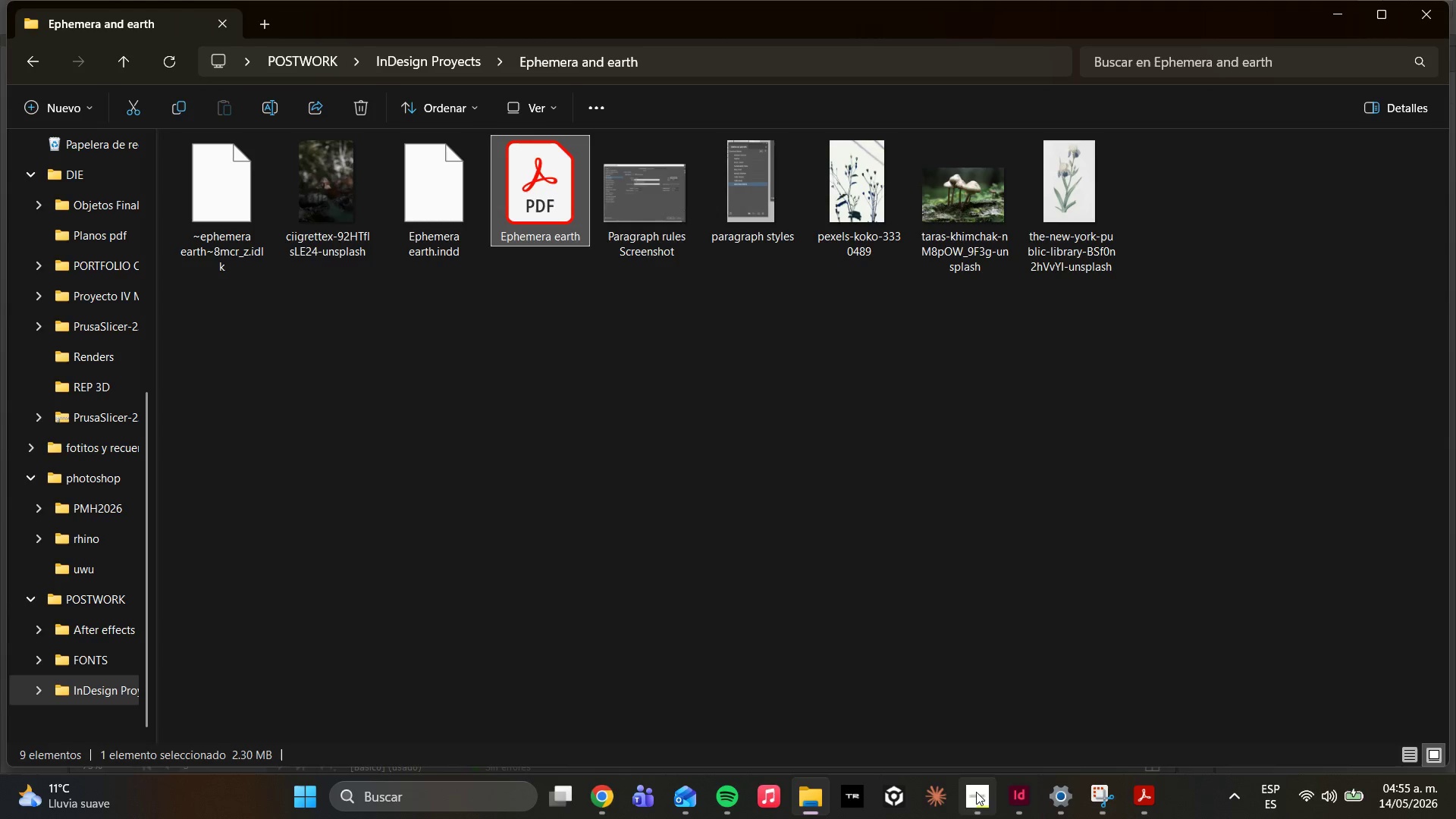 
wait(5.02)
 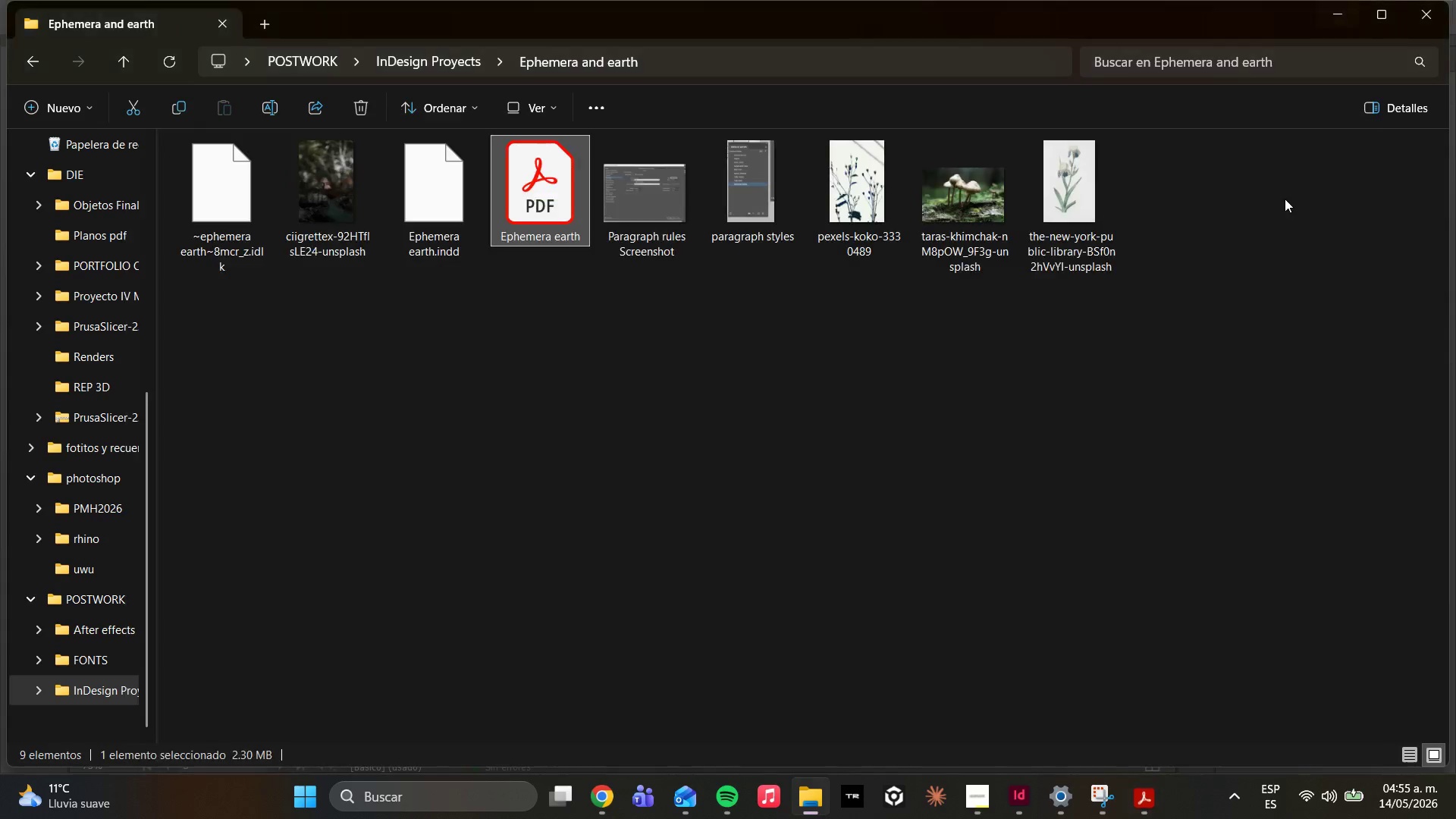 
left_click([1021, 793])
 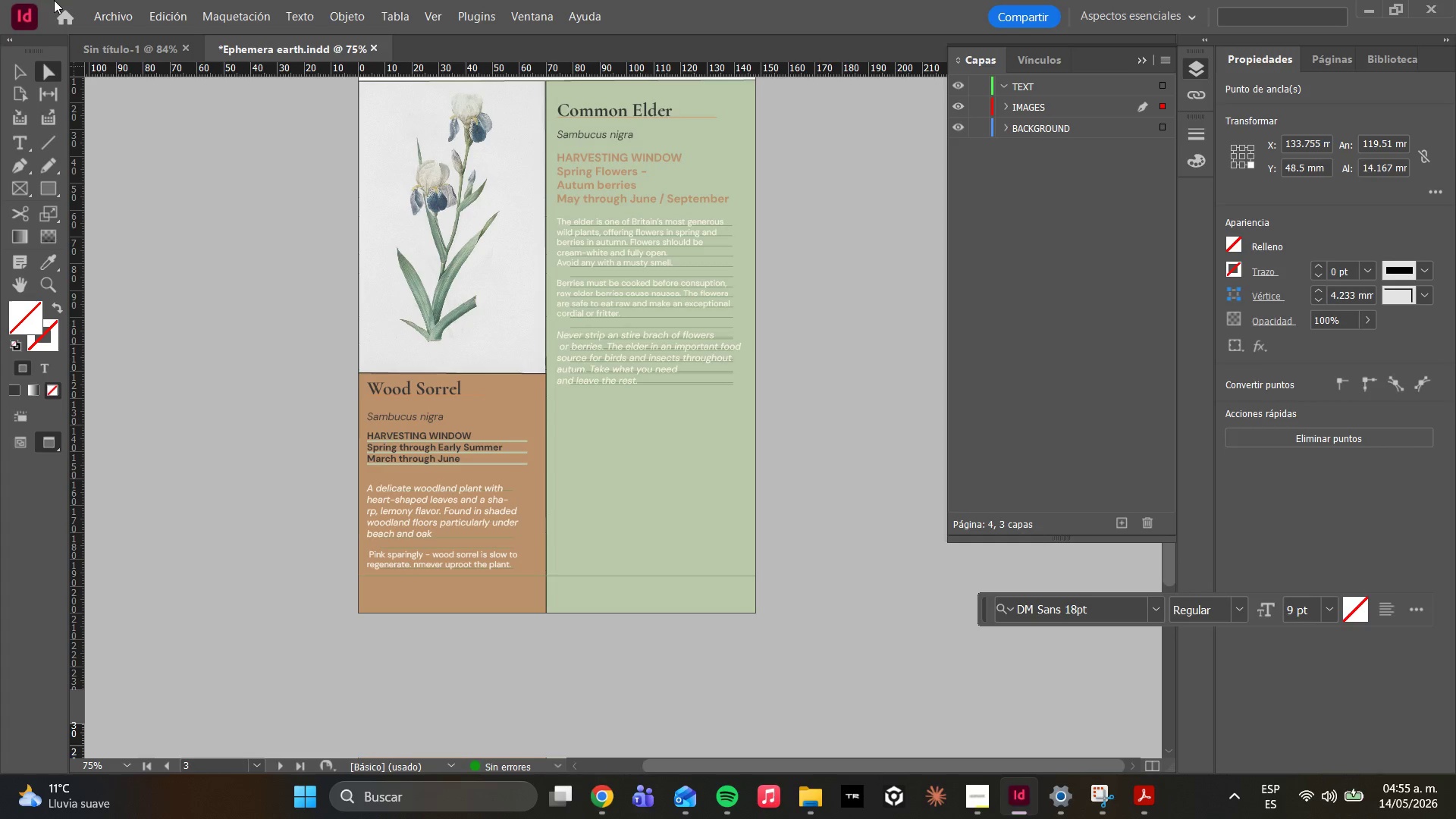 
left_click([106, 17])
 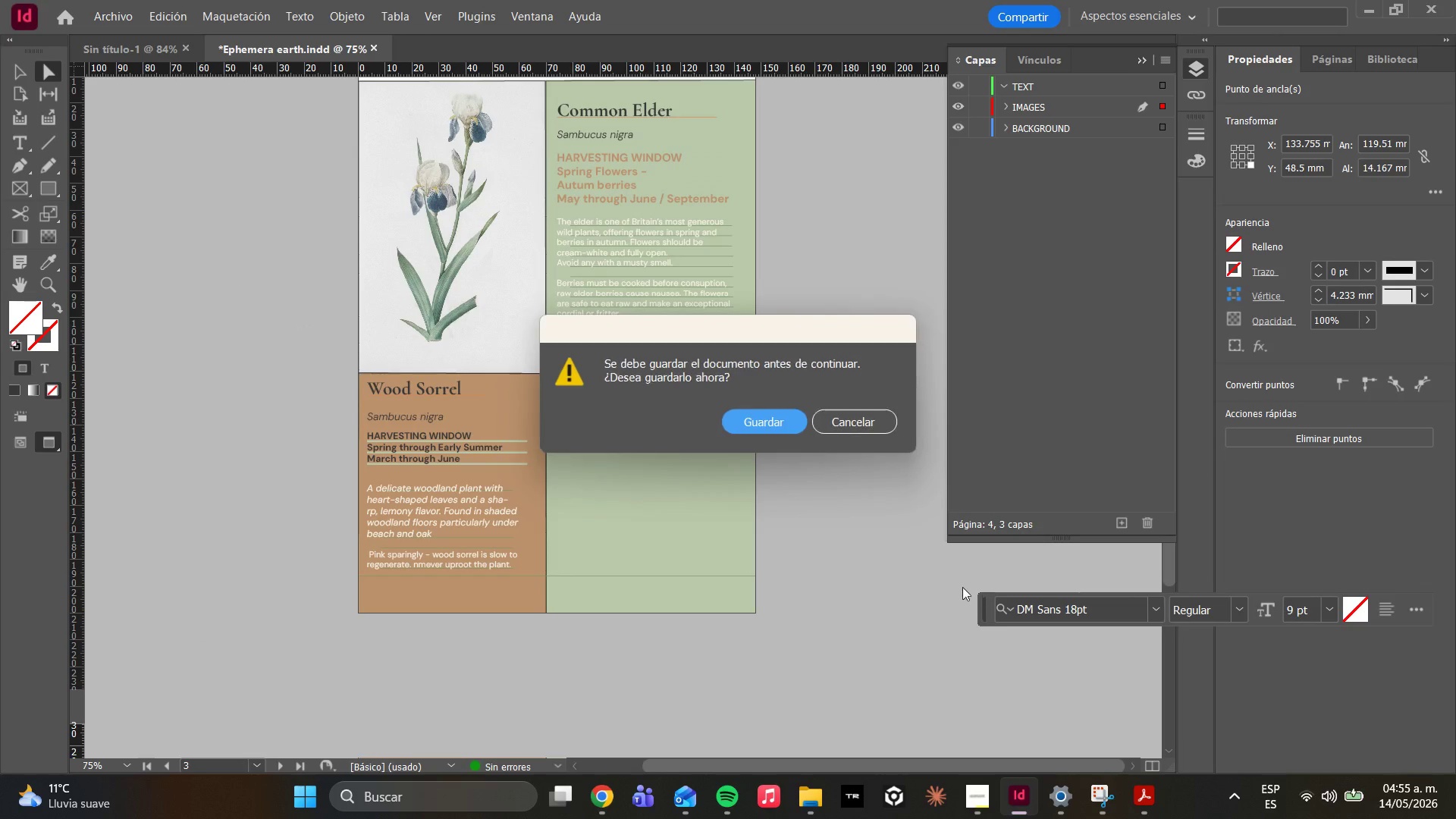 
left_click([746, 427])
 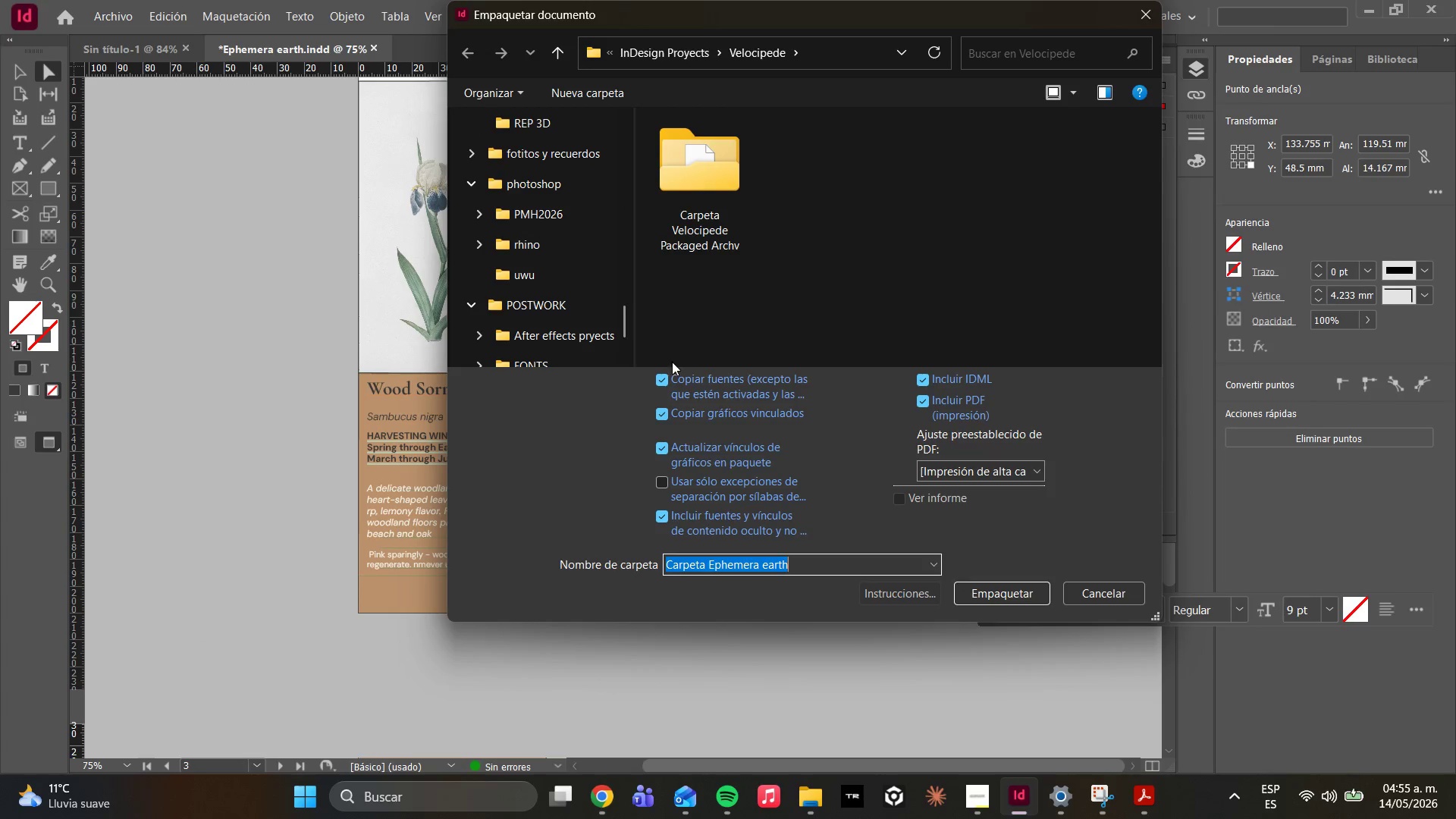 
left_click([695, 55])
 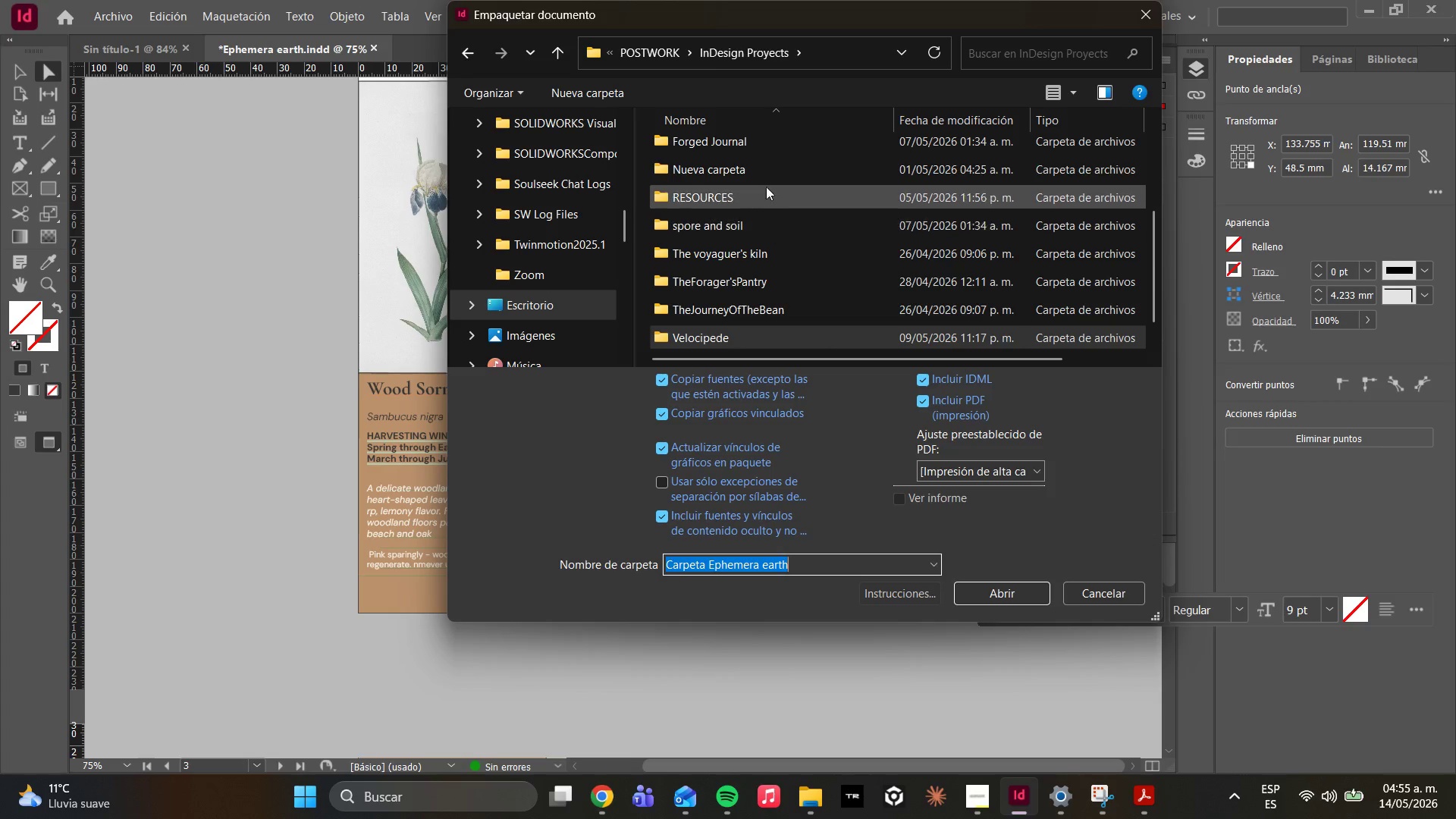 
scroll: coordinate [736, 162], scroll_direction: up, amount: 3.0
 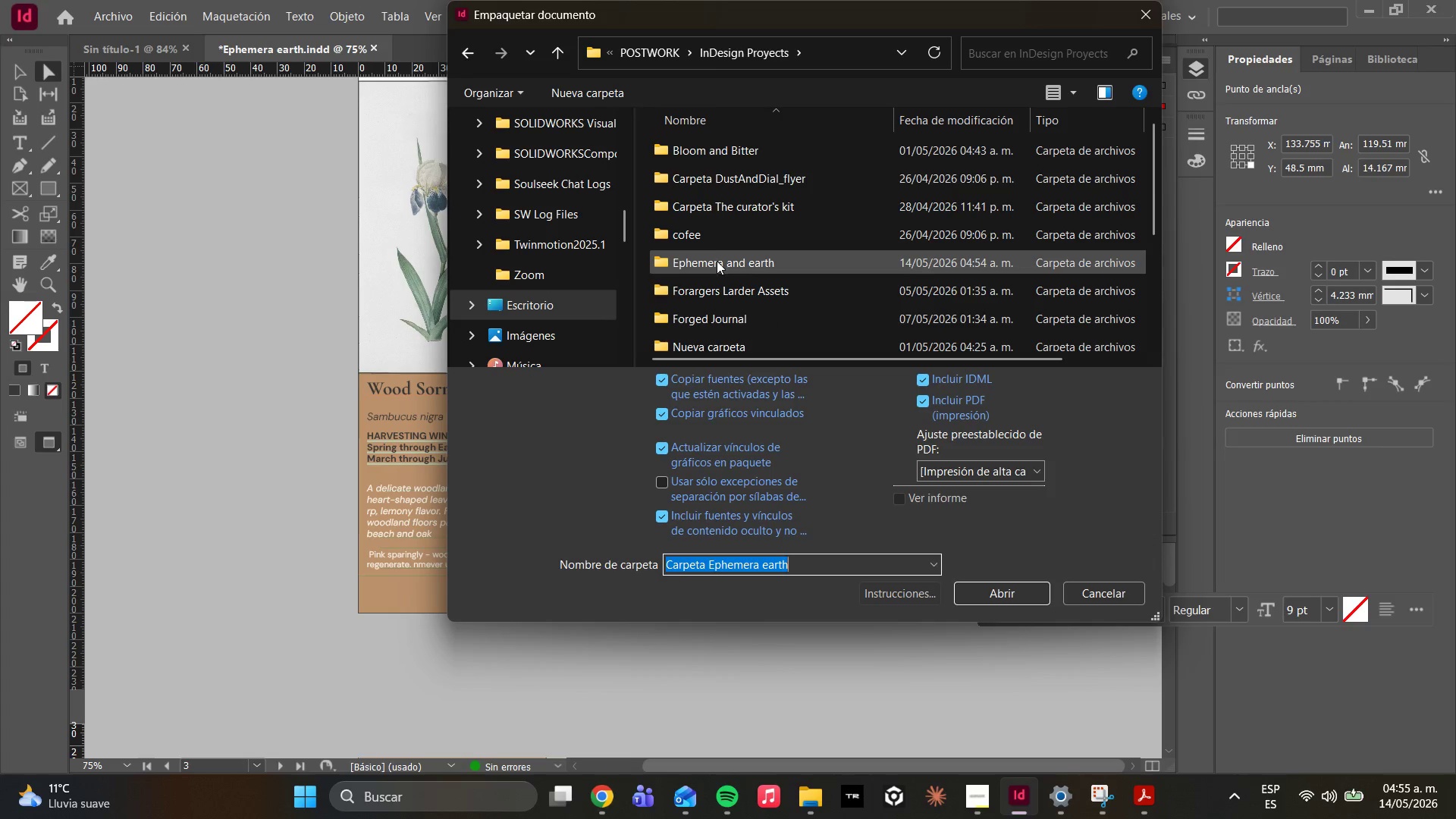 
double_click([717, 262])
 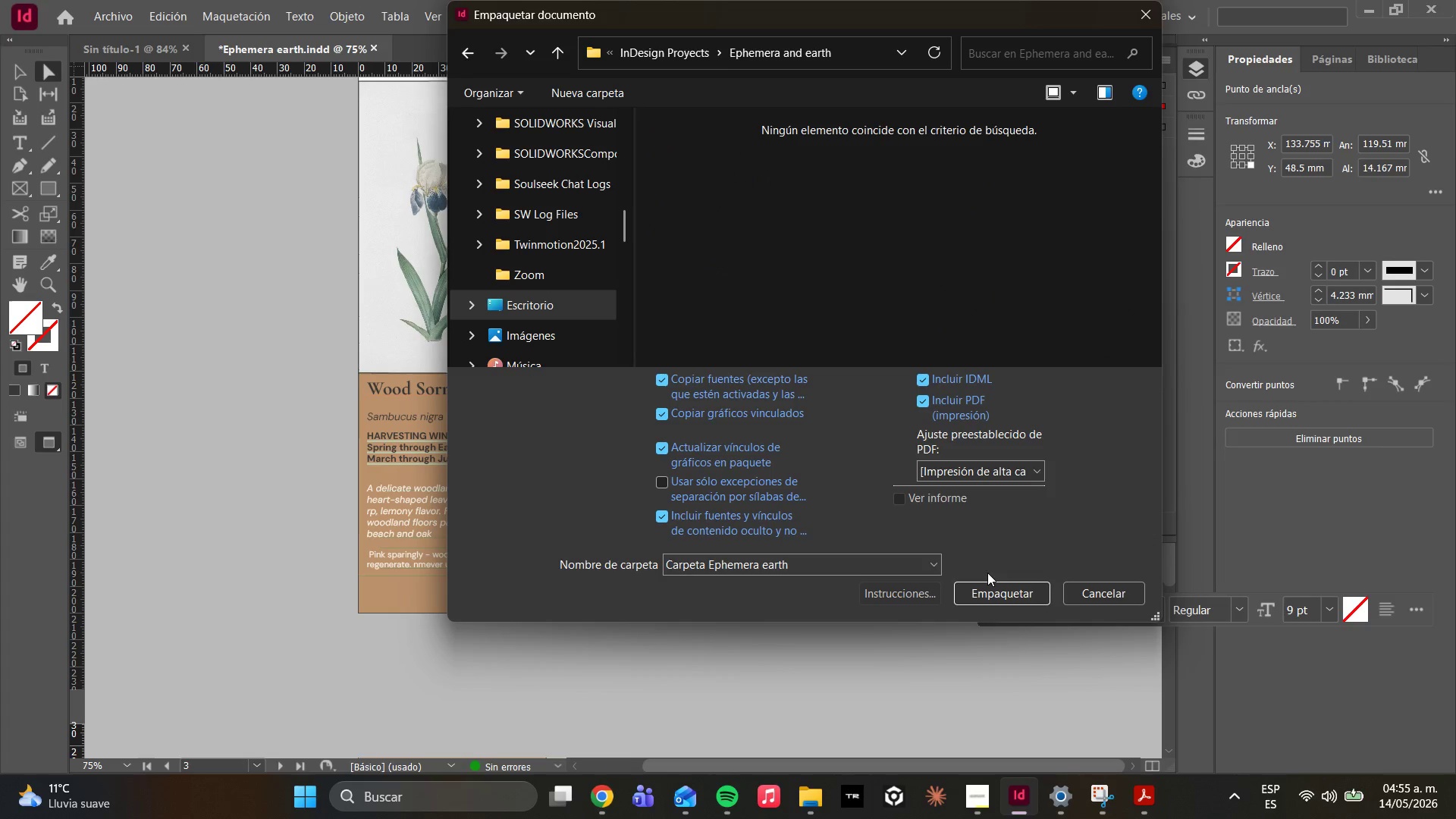 
left_click([987, 595])
 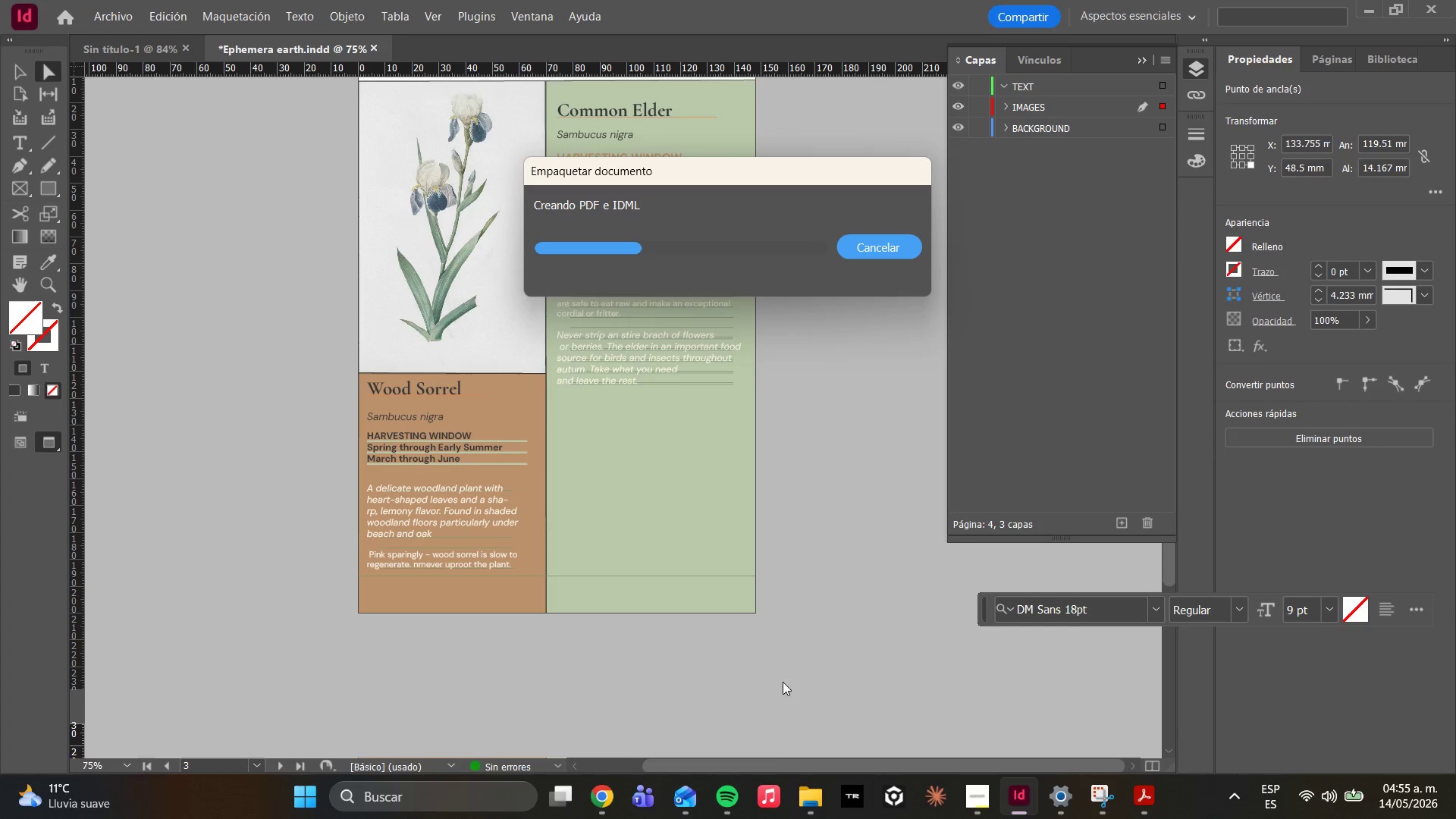 
left_click([815, 788])
 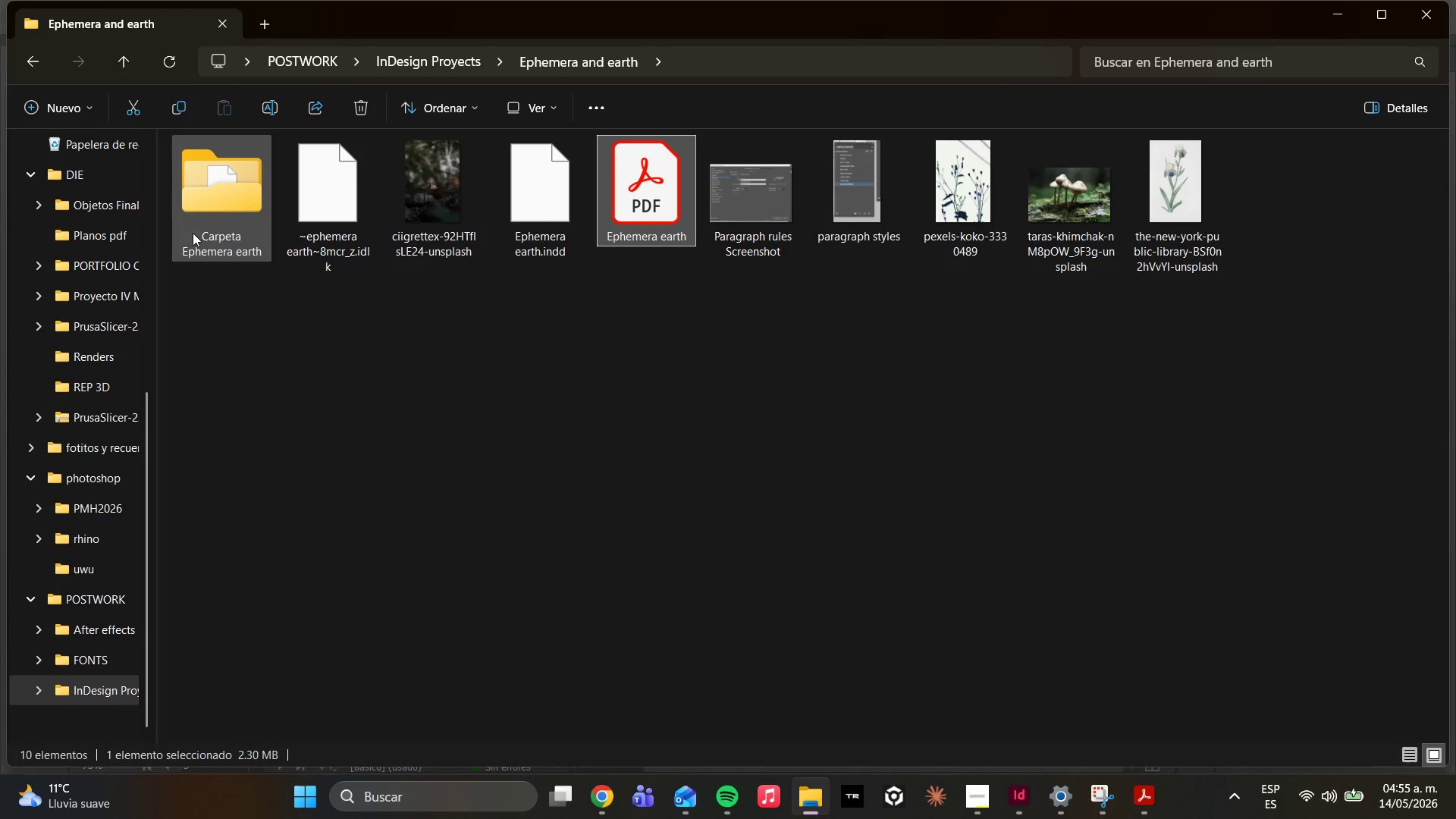 
left_click([193, 233])
 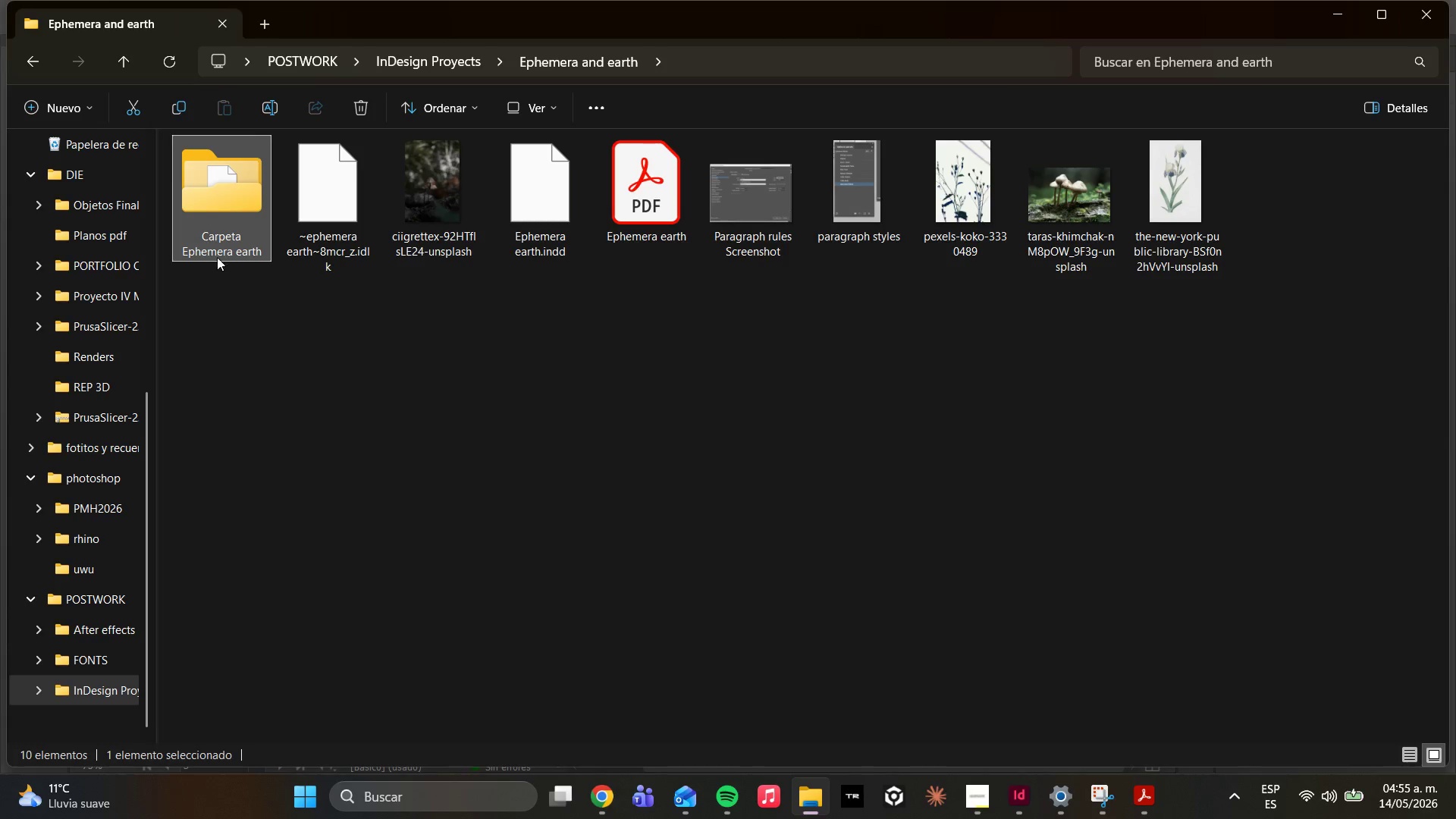 
left_click([211, 253])
 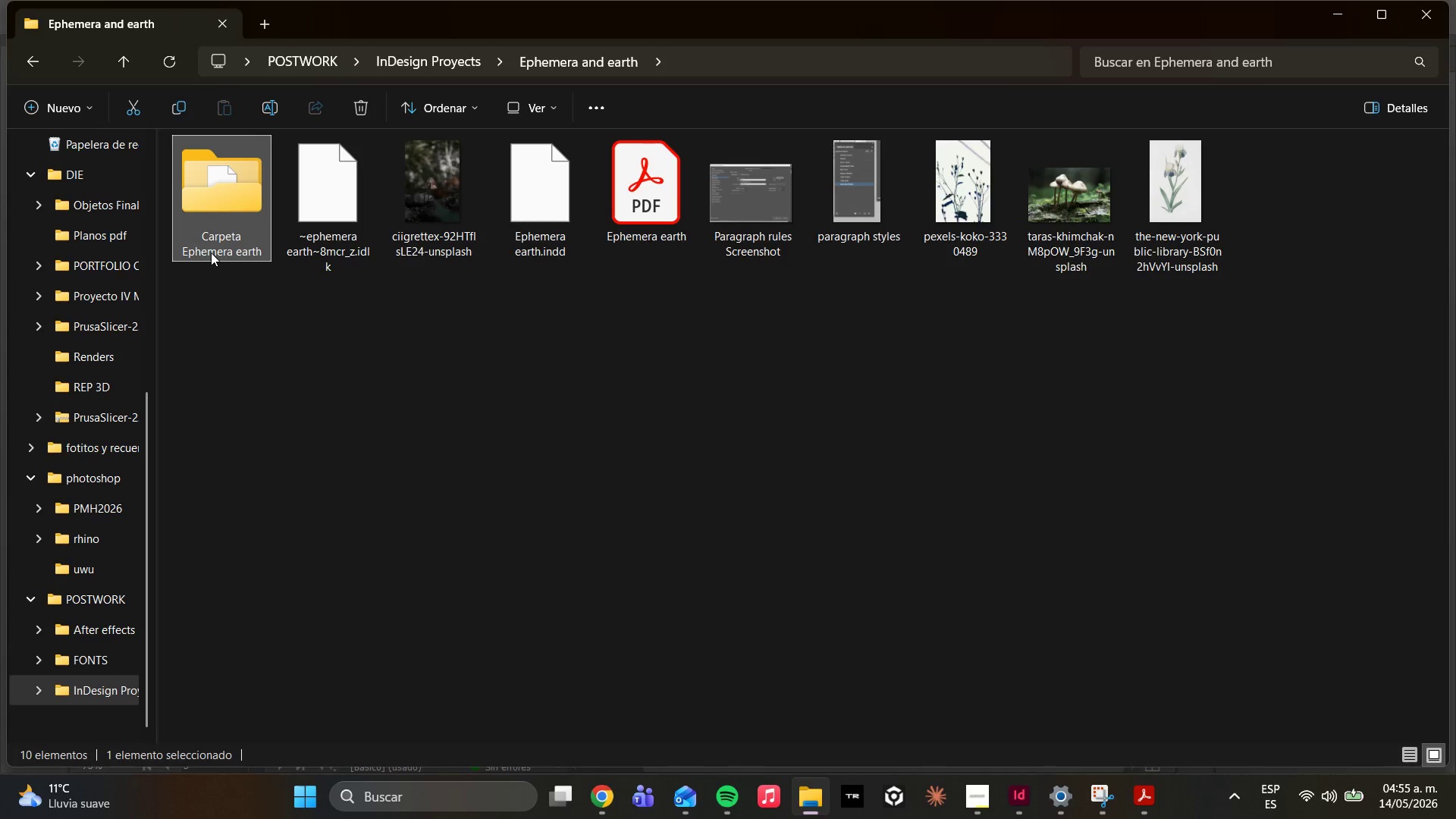 
double_click([211, 253])
 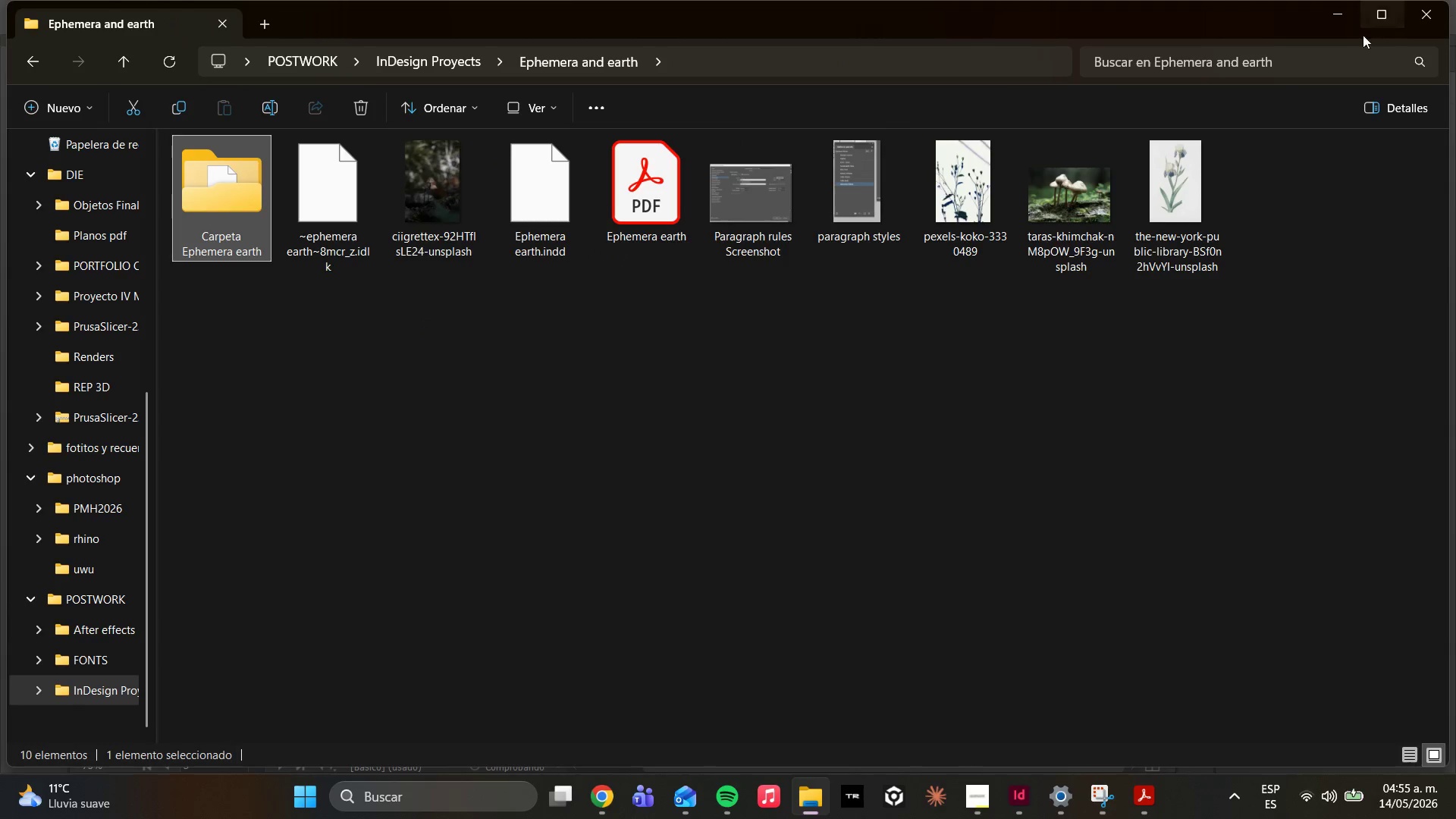 
wait(5.41)
 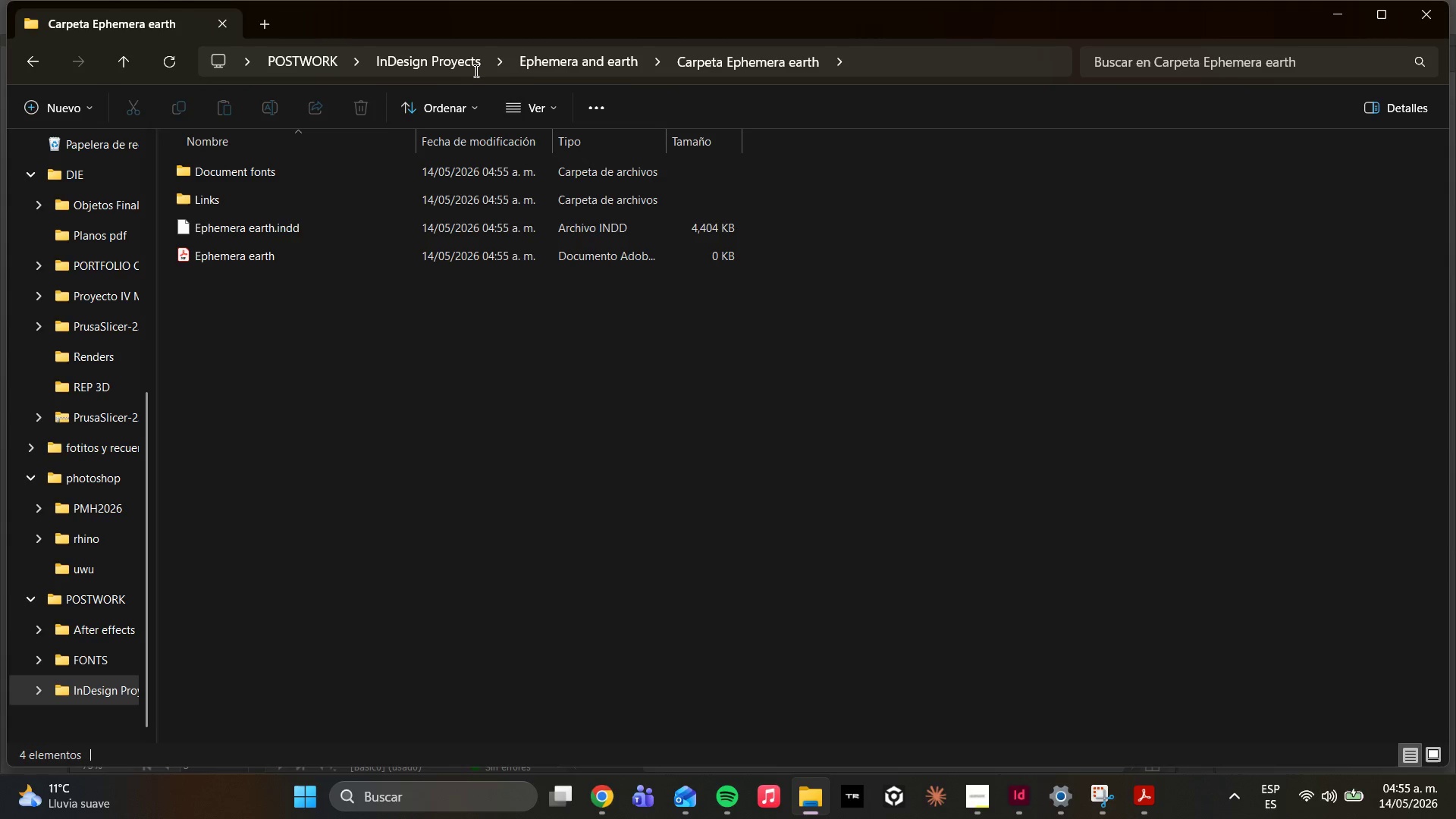 
left_click([1025, 785])
 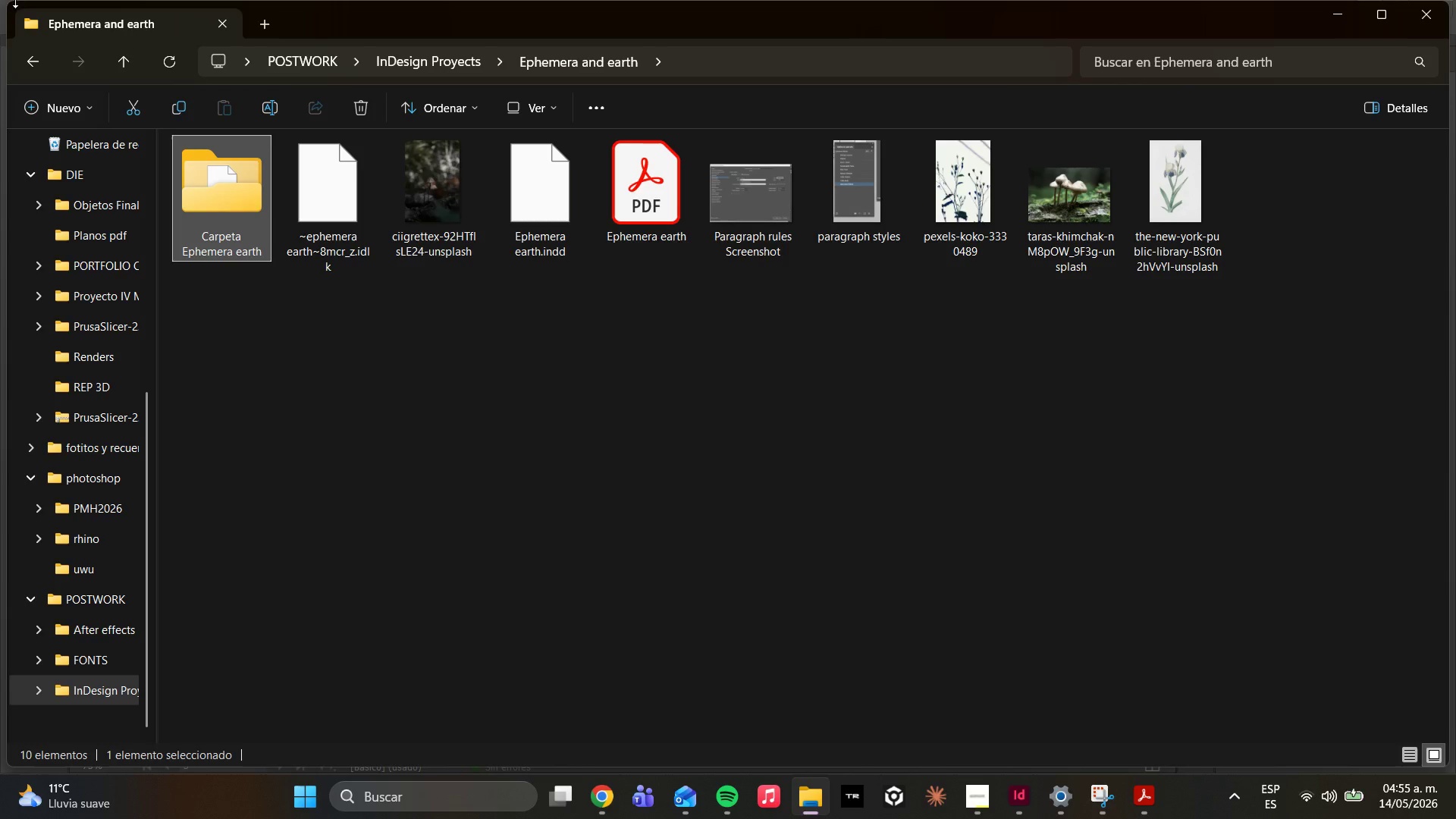 
left_click([405, 58])
 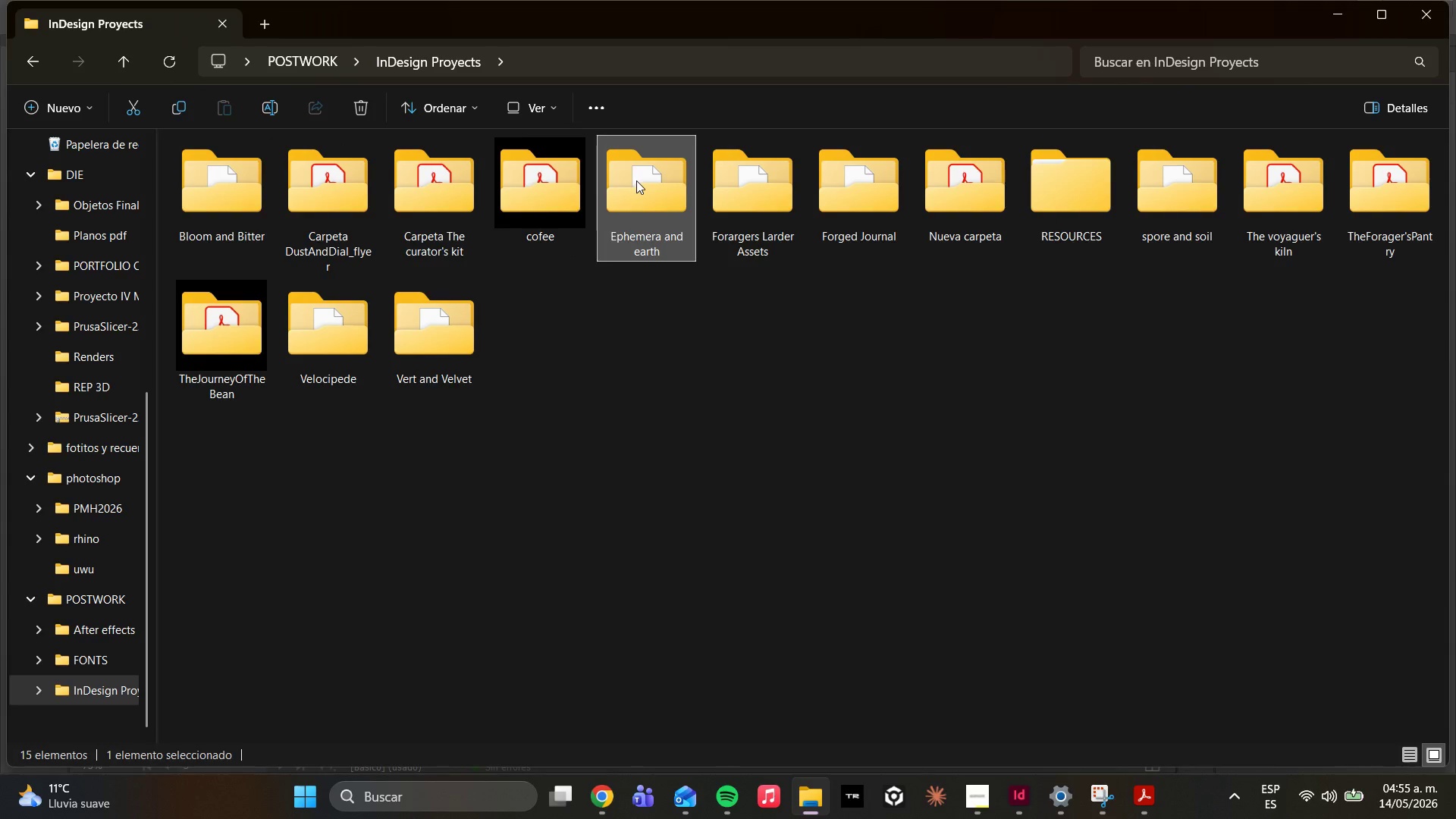 
double_click([638, 180])
 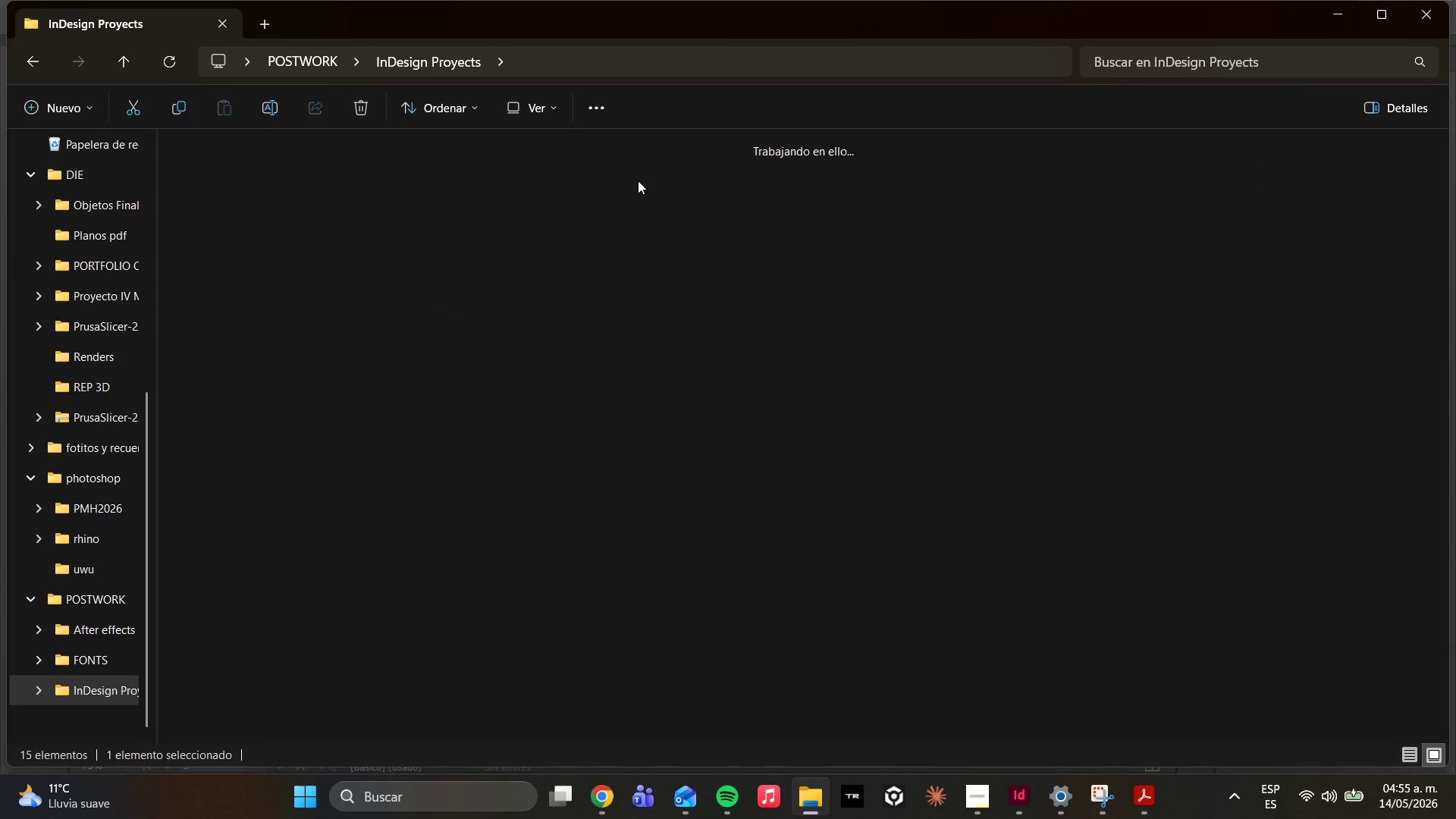 
triple_click([638, 180])
 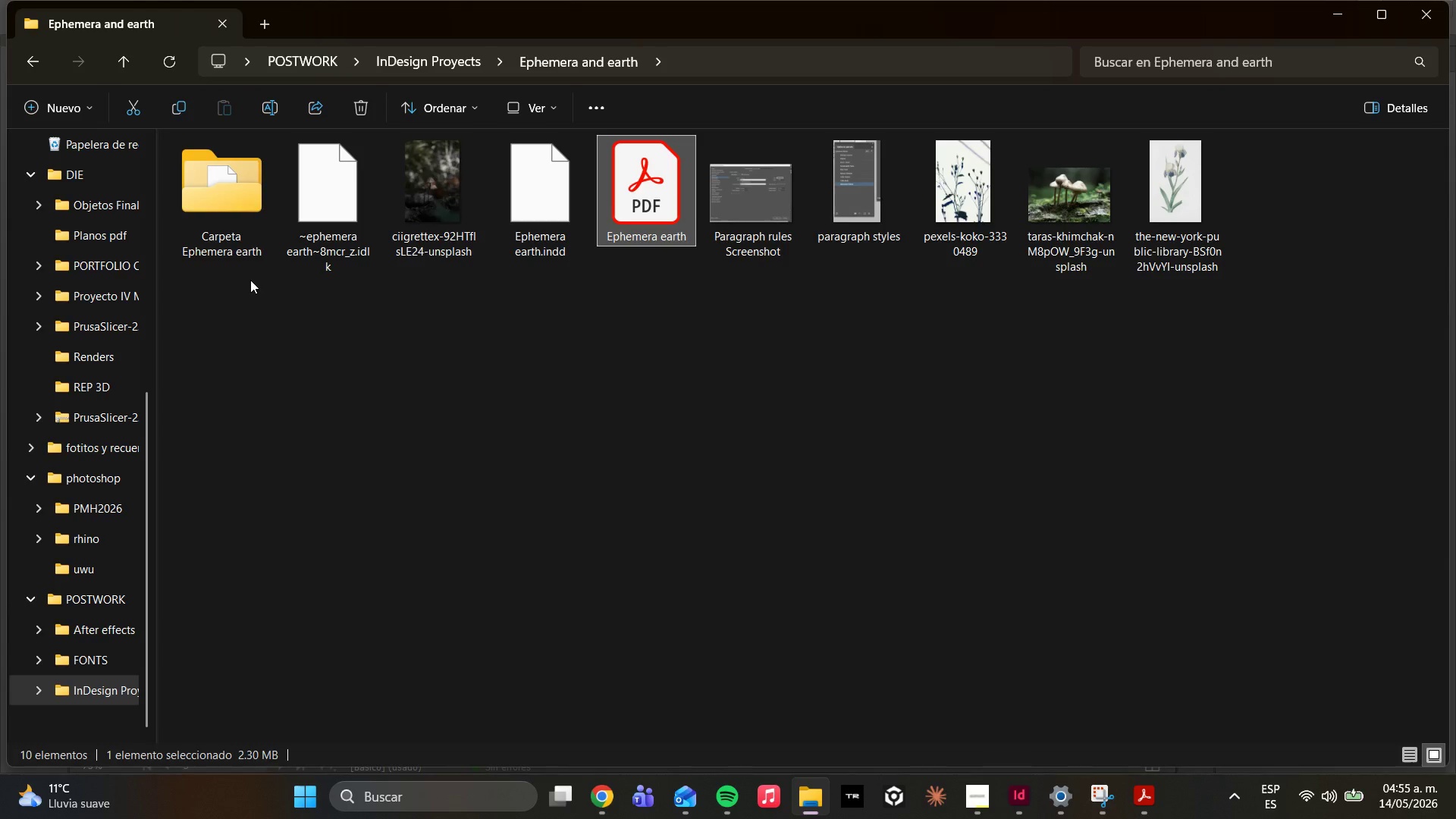 
left_click([248, 249])
 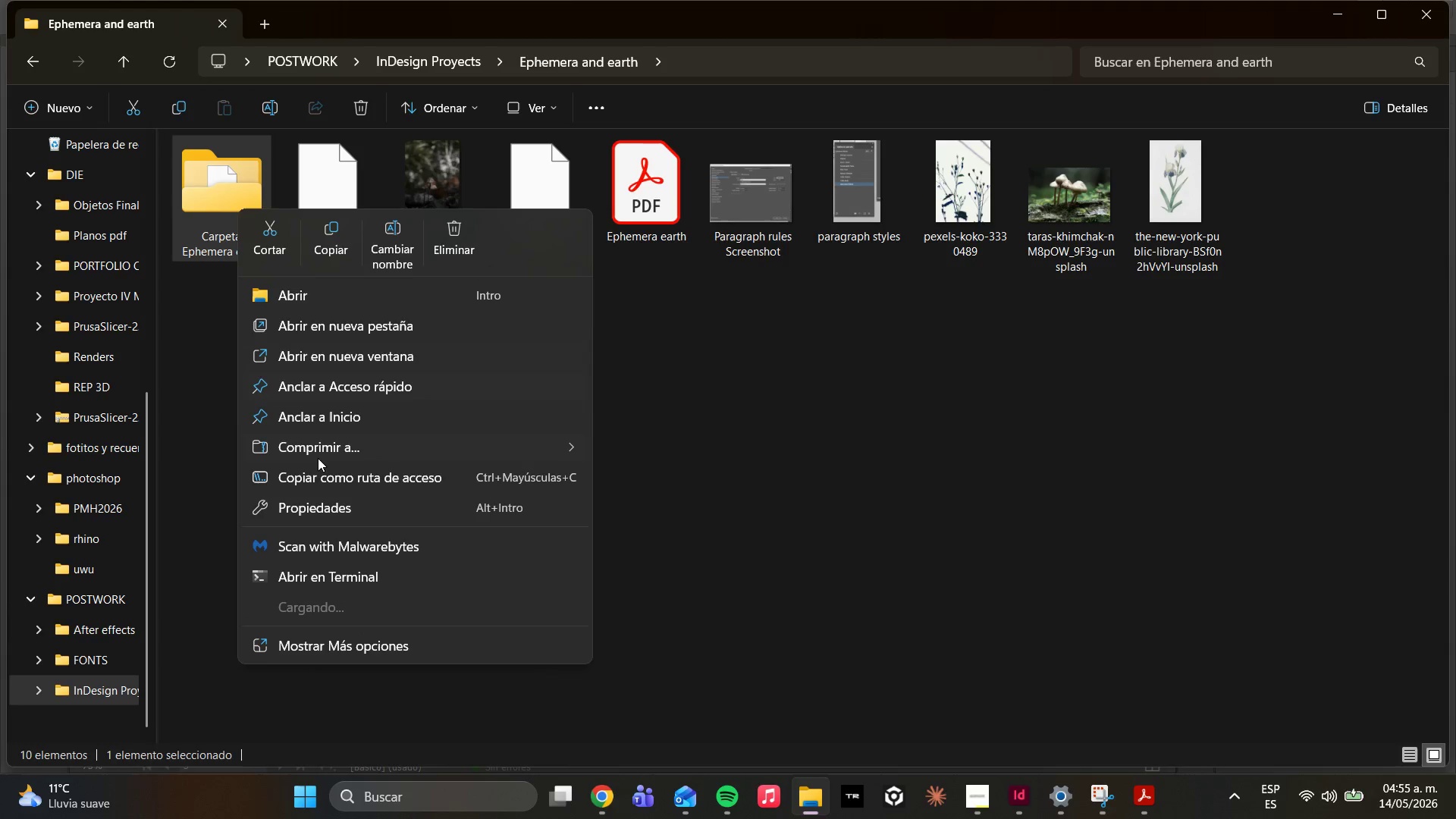 
left_click([326, 447])
 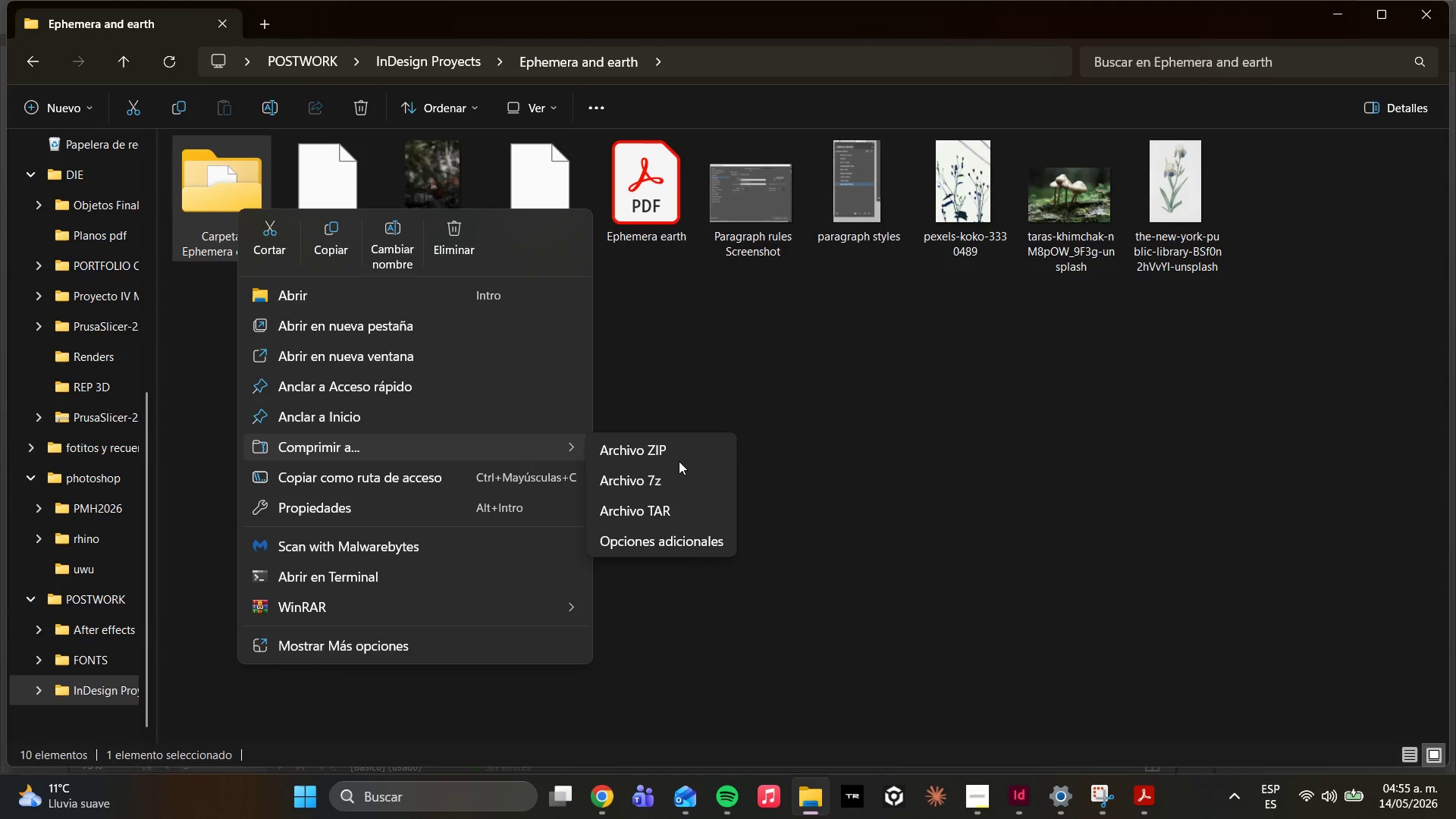 
left_click([672, 453])
 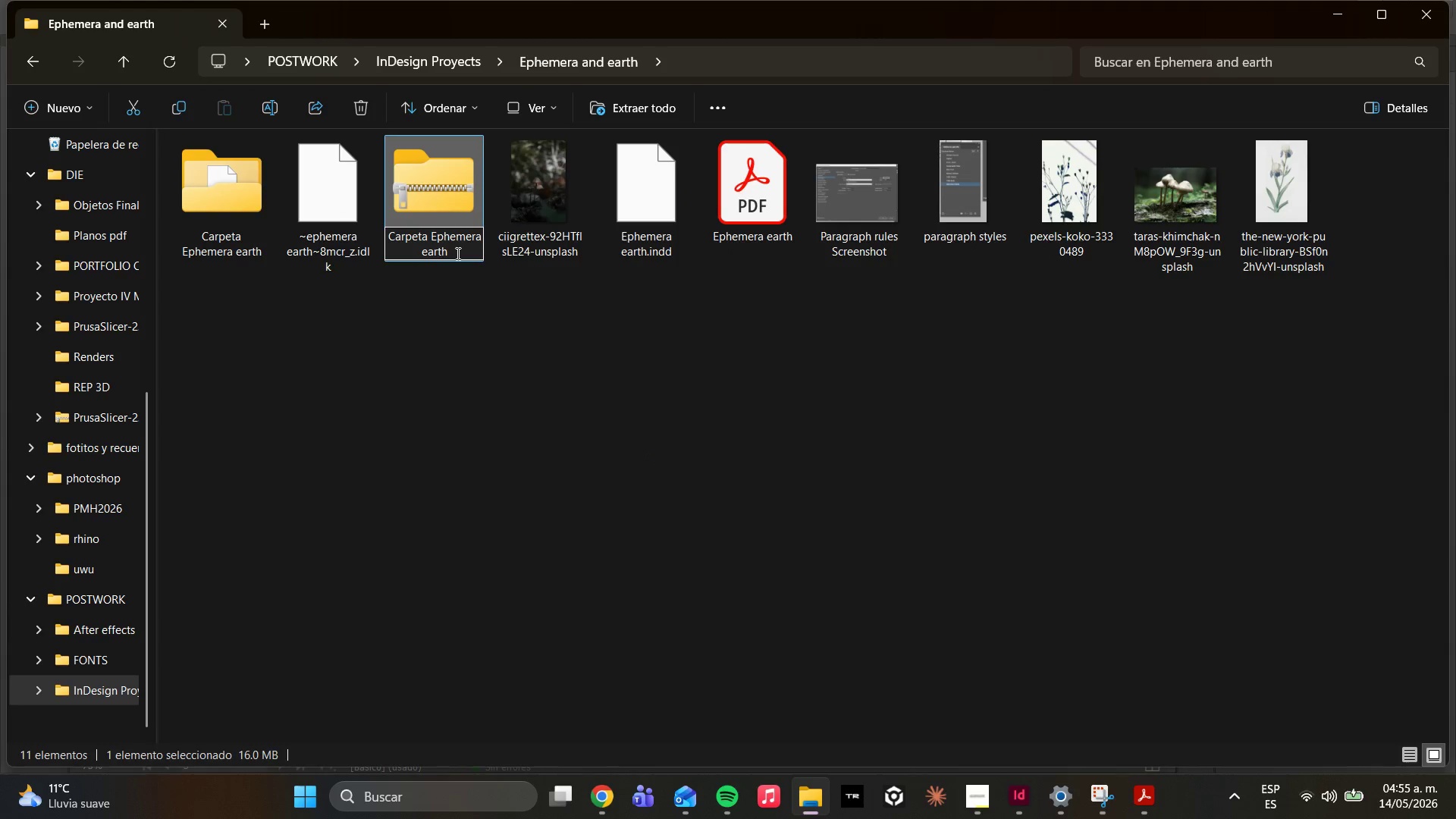 
type( zip)
 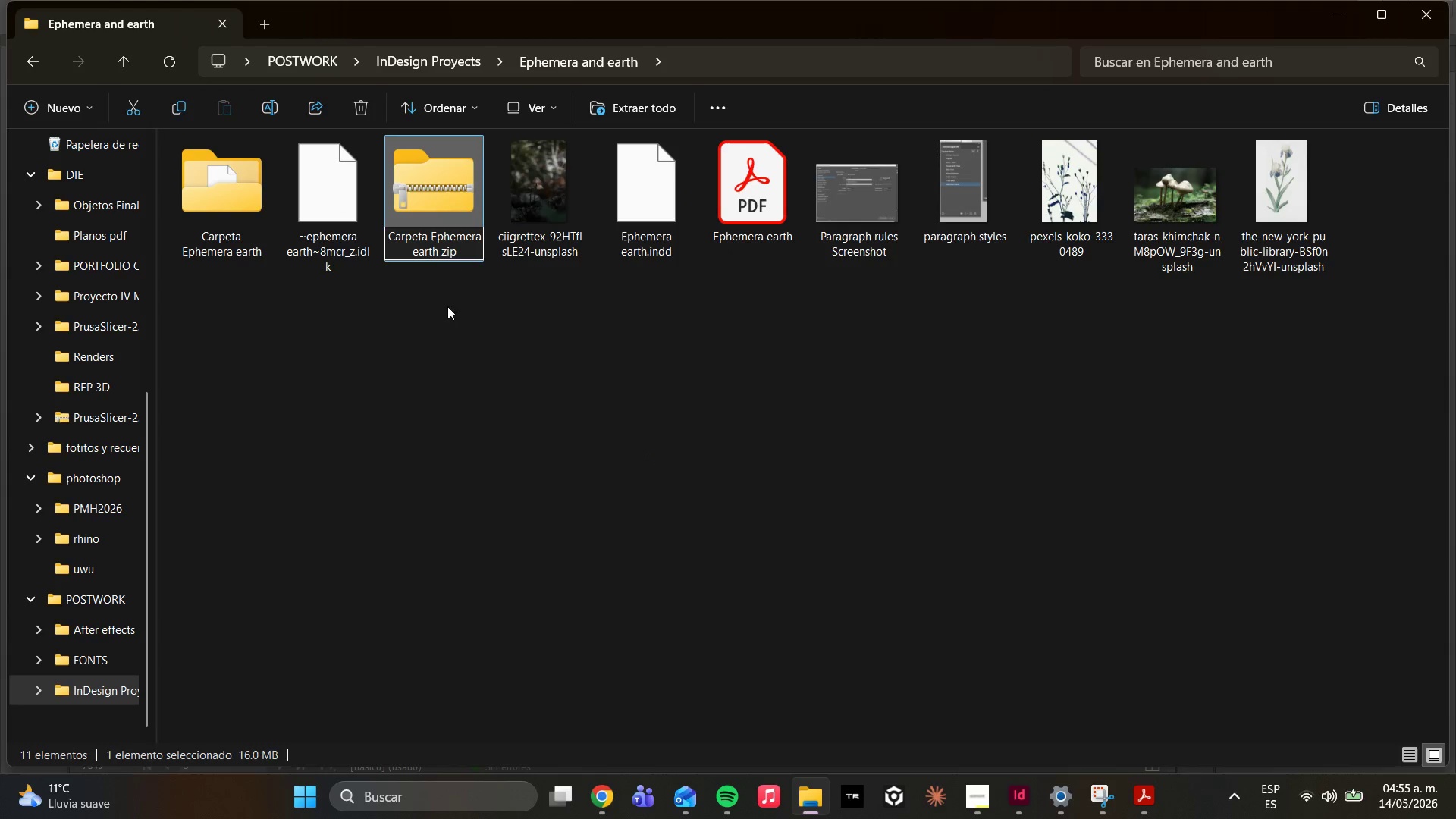 
left_click([502, 379])
 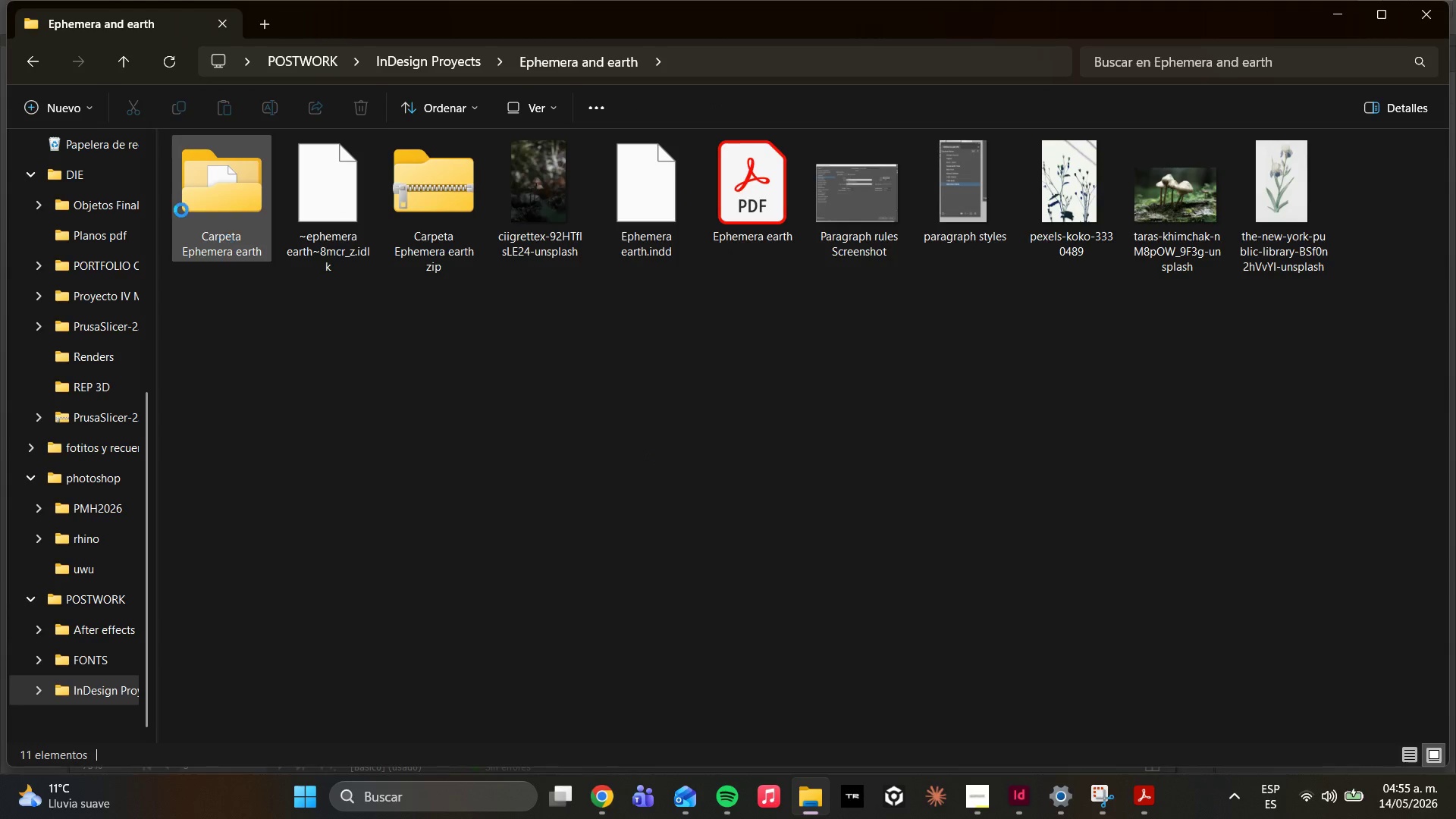 
left_click([181, 210])
 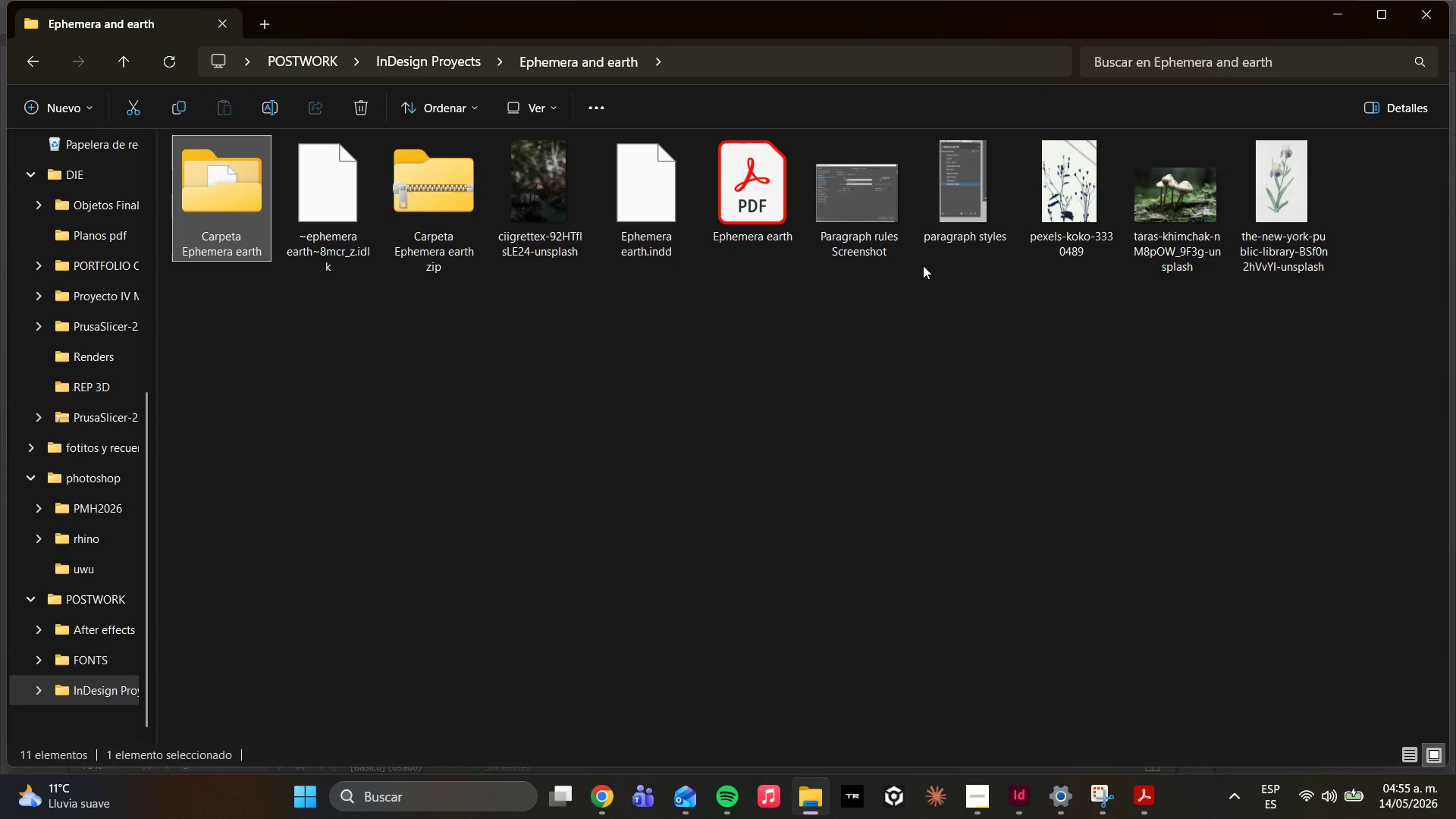 
key(Delete)
 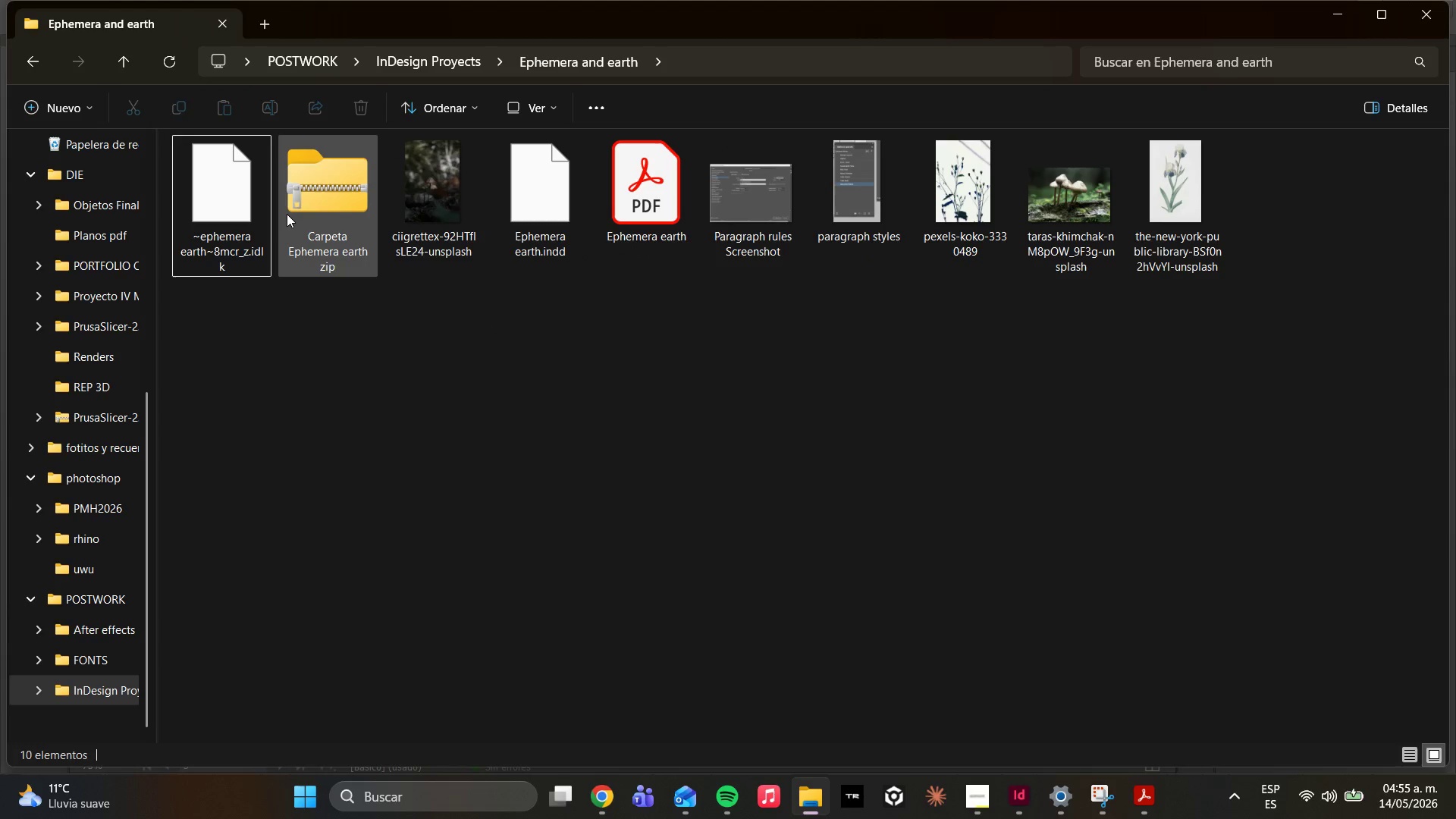 
double_click([287, 214])
 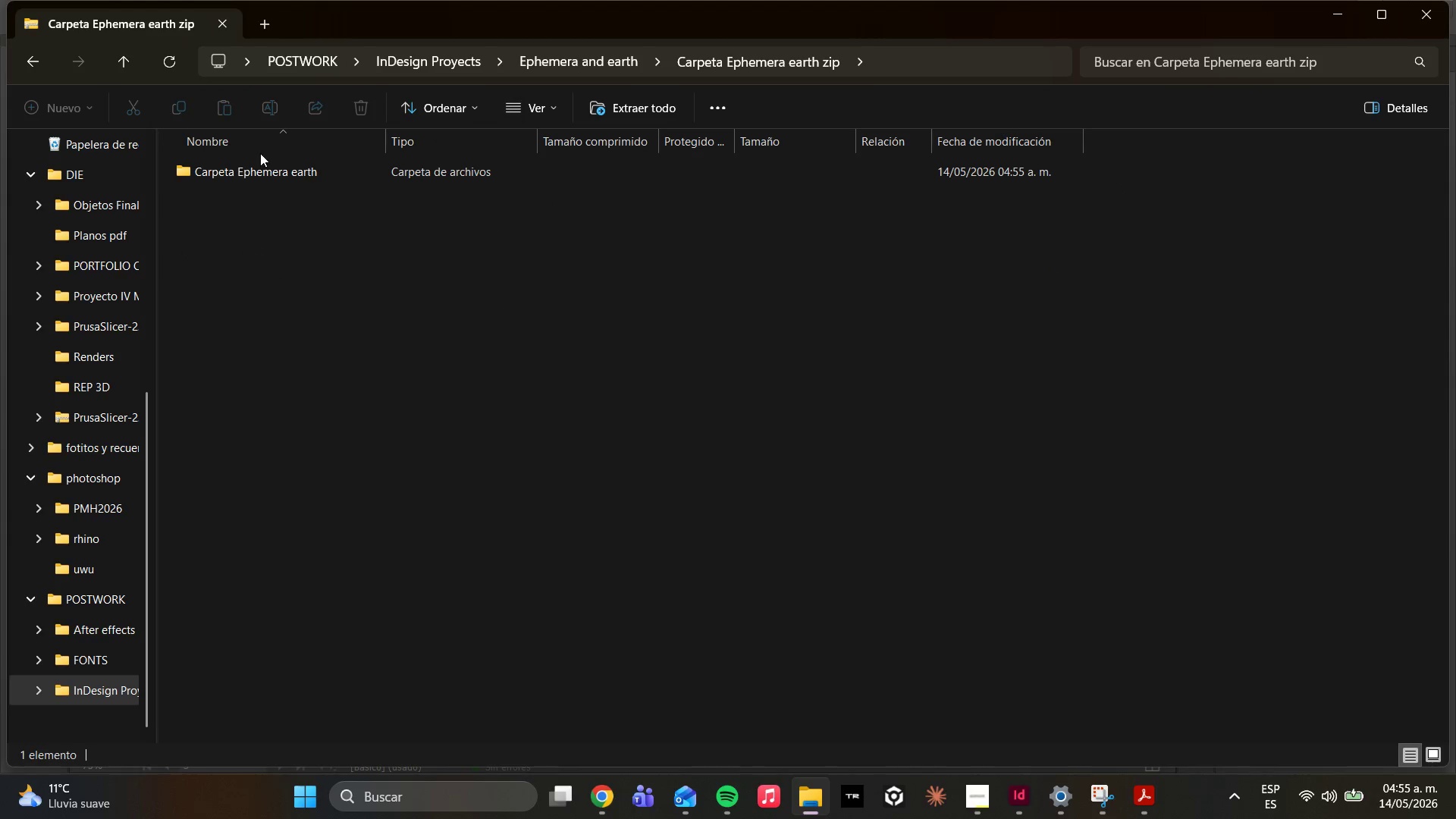 
double_click([260, 168])
 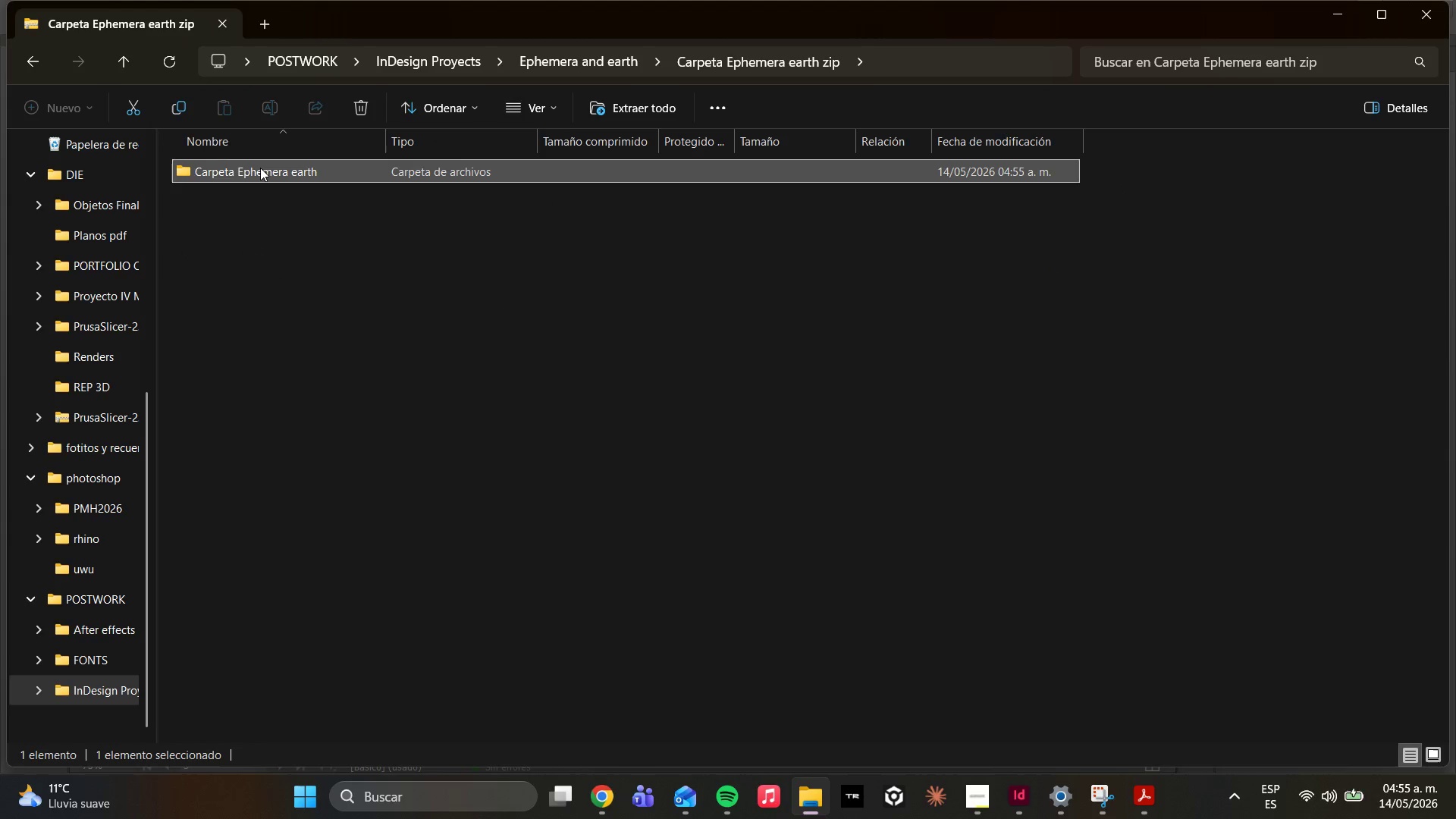 
triple_click([260, 168])
 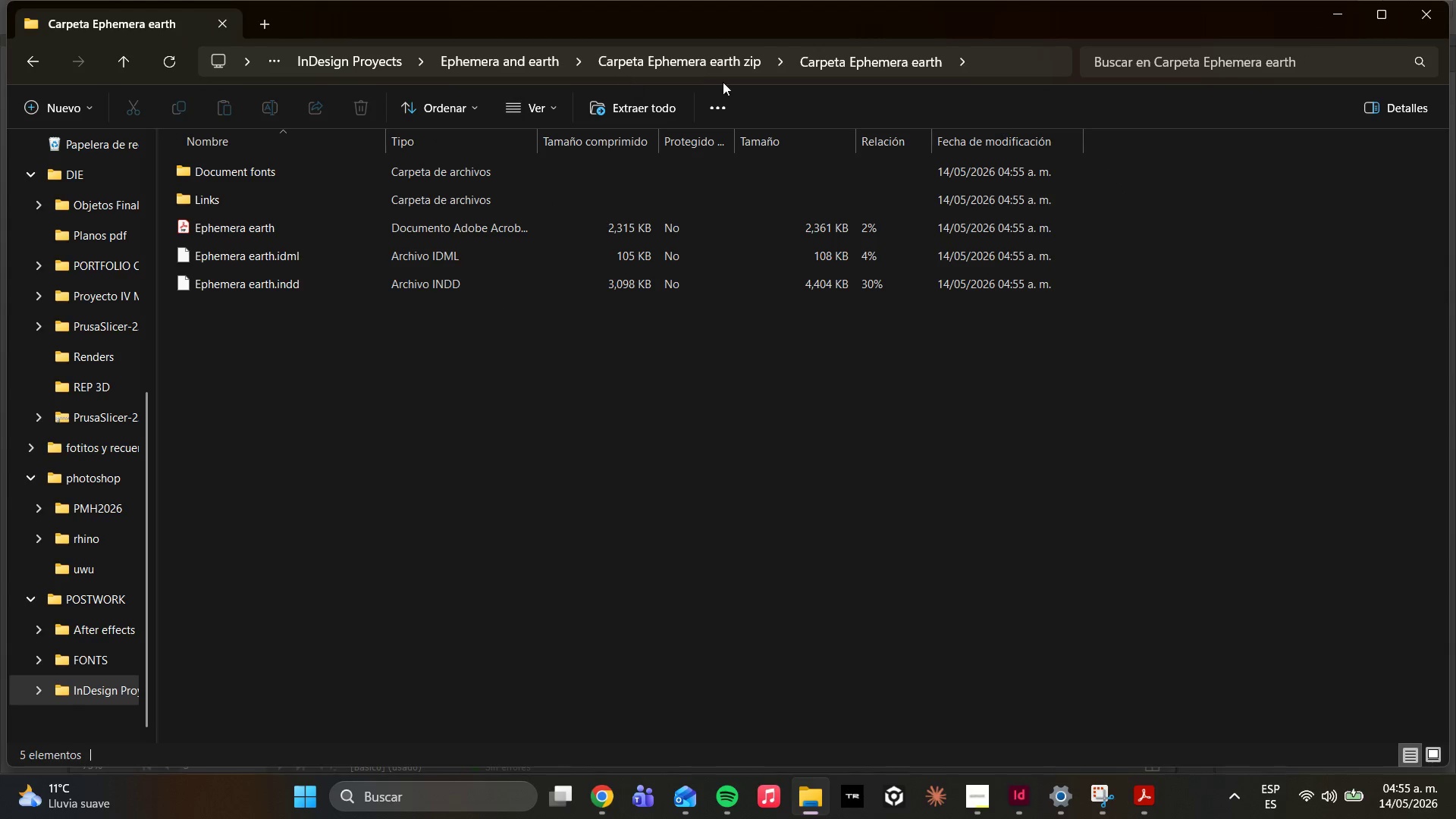 
left_click([692, 65])
 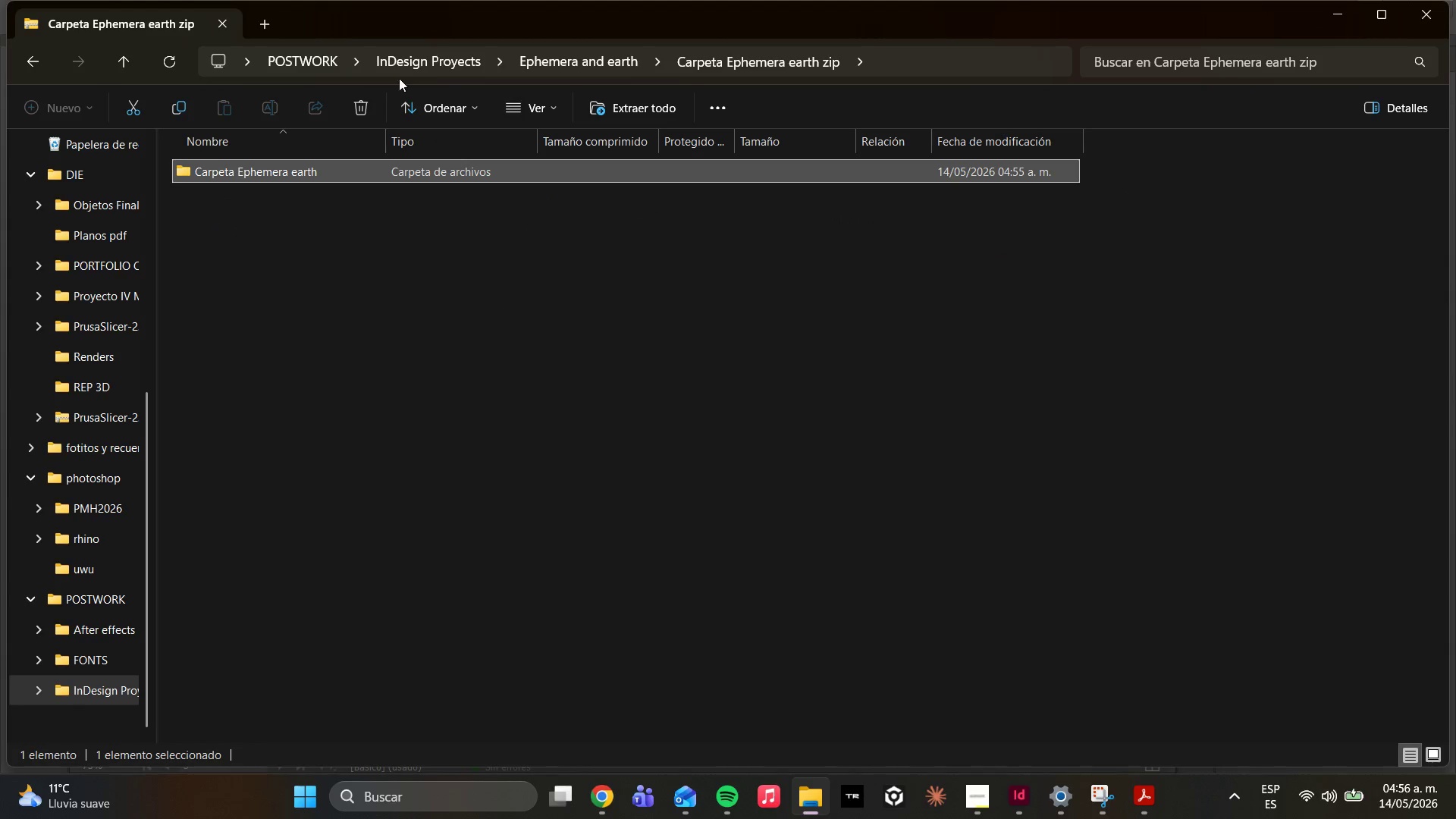 
left_click([422, 64])
 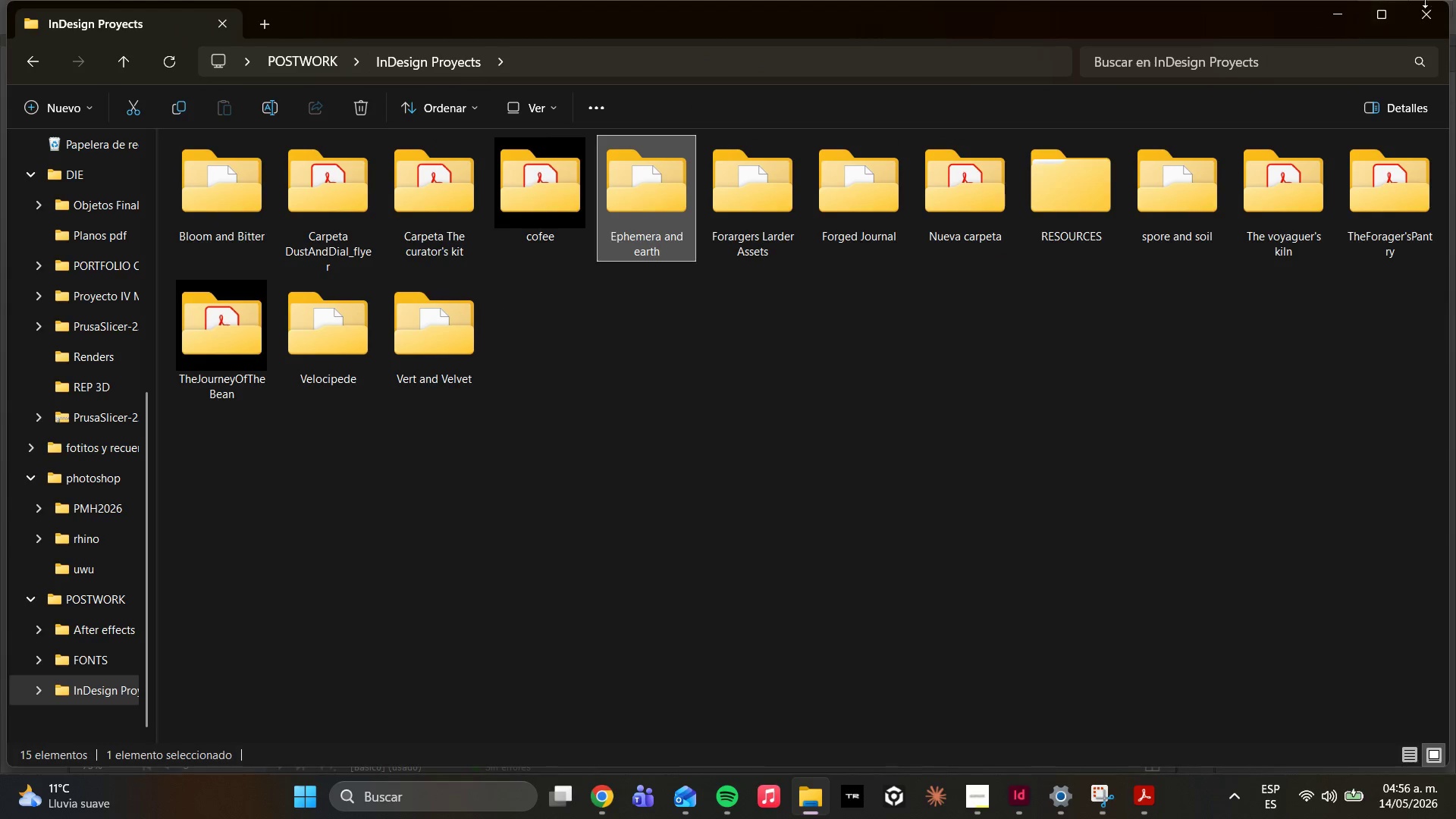 
left_click([1337, 17])
 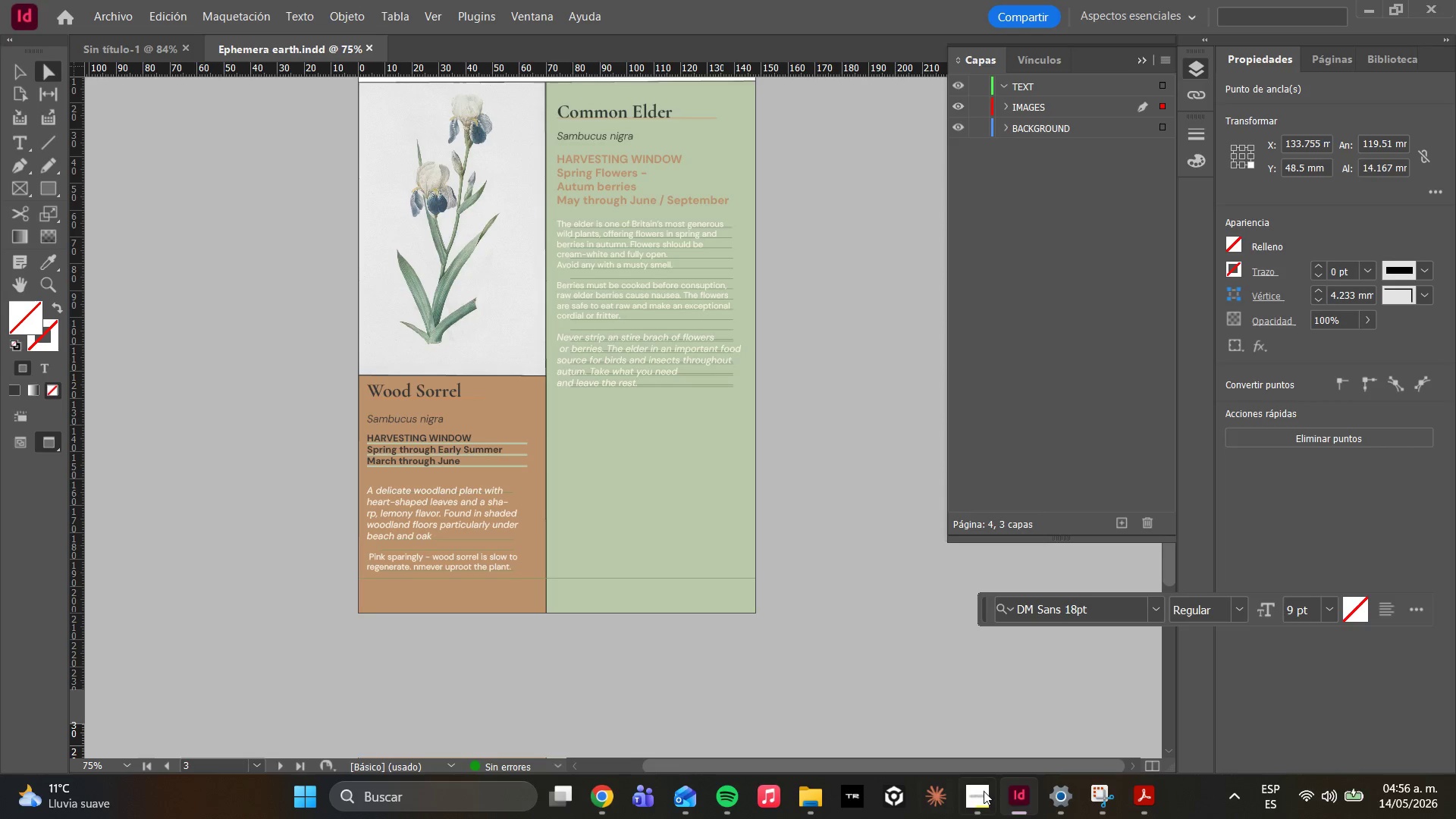 
left_click([976, 790])